 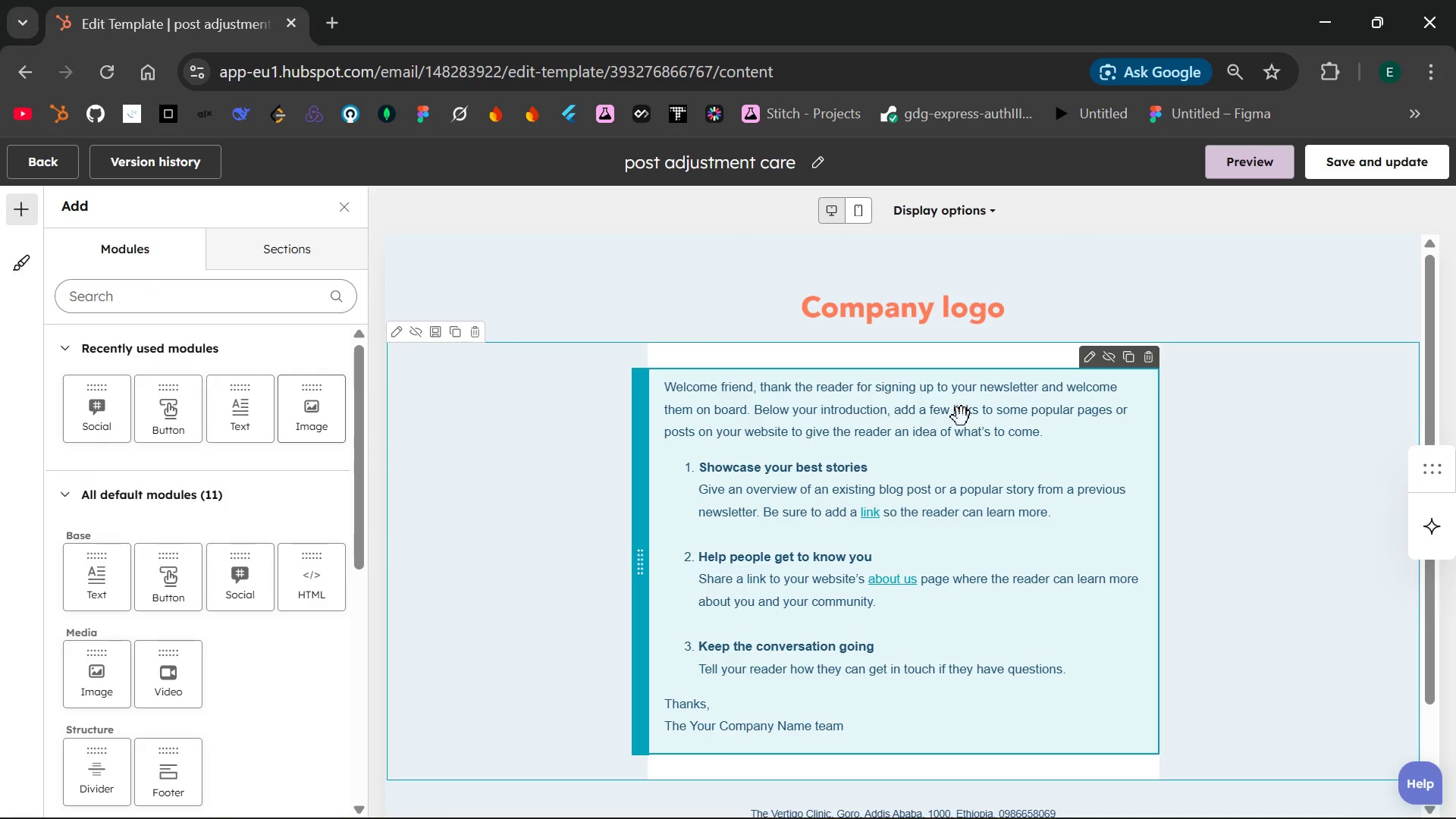 
left_click_drag(start_coordinate=[301, 400], to_coordinate=[871, 297])
 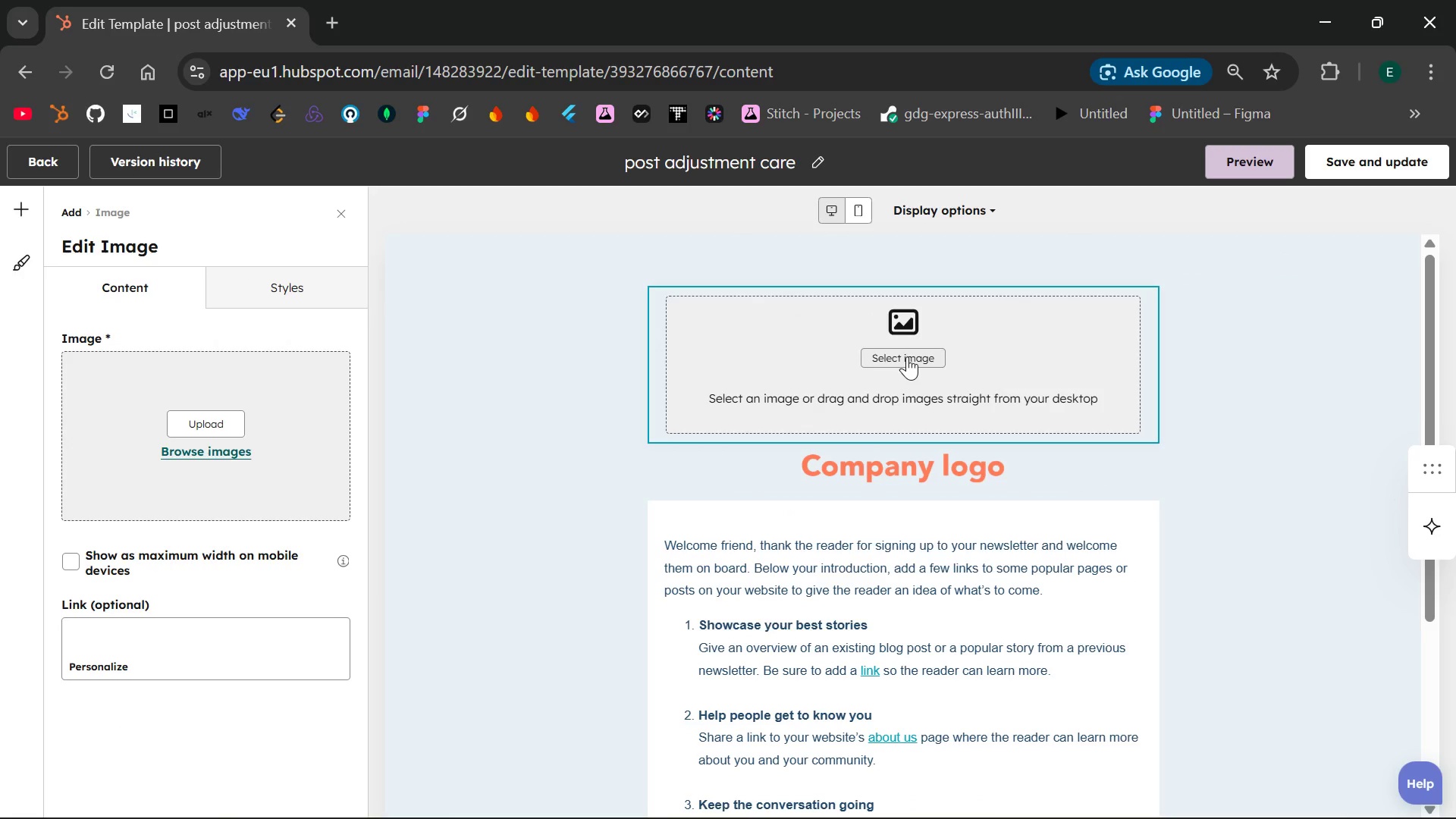 
left_click([907, 356])
 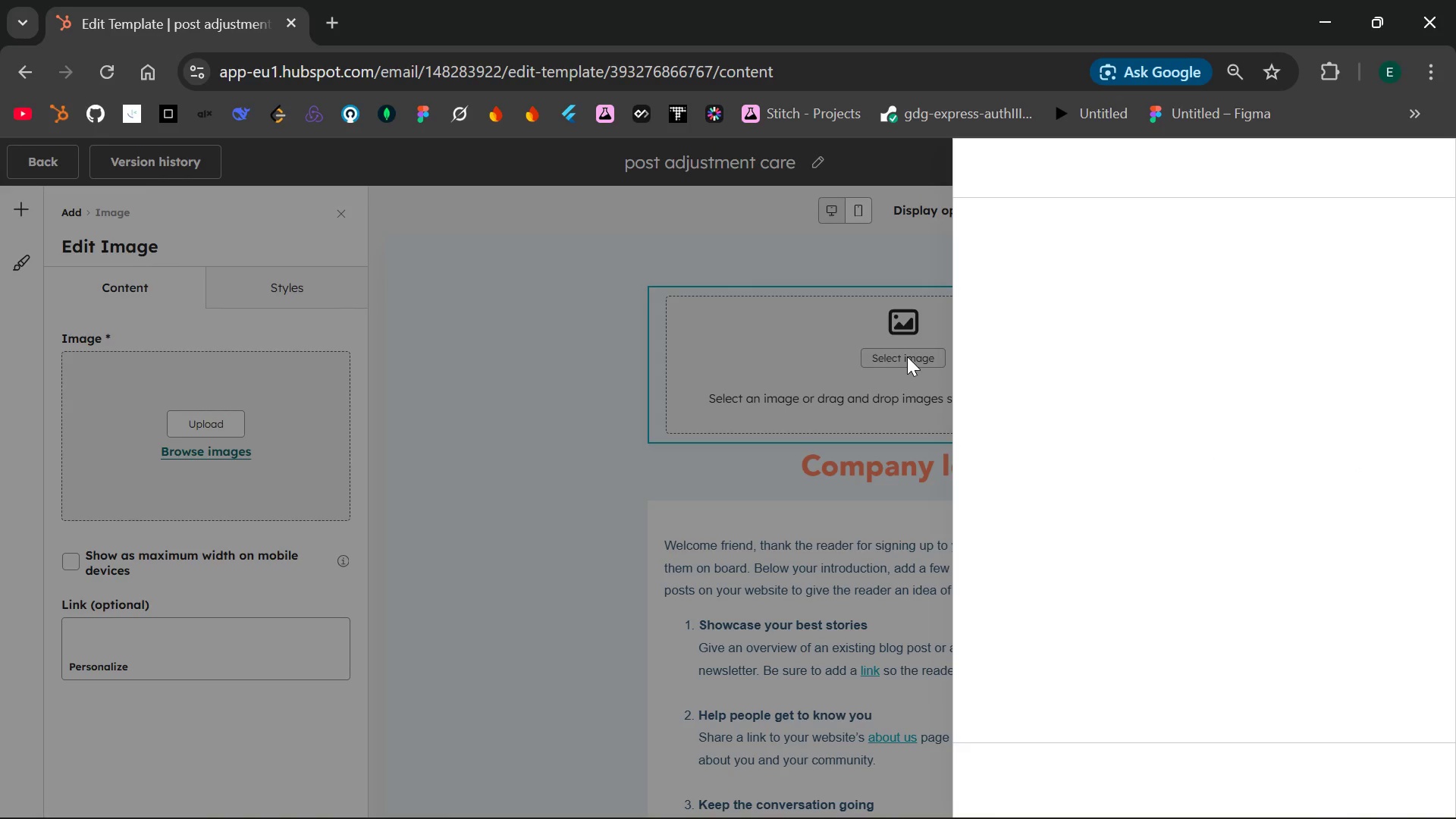 
mouse_move([1105, 281])
 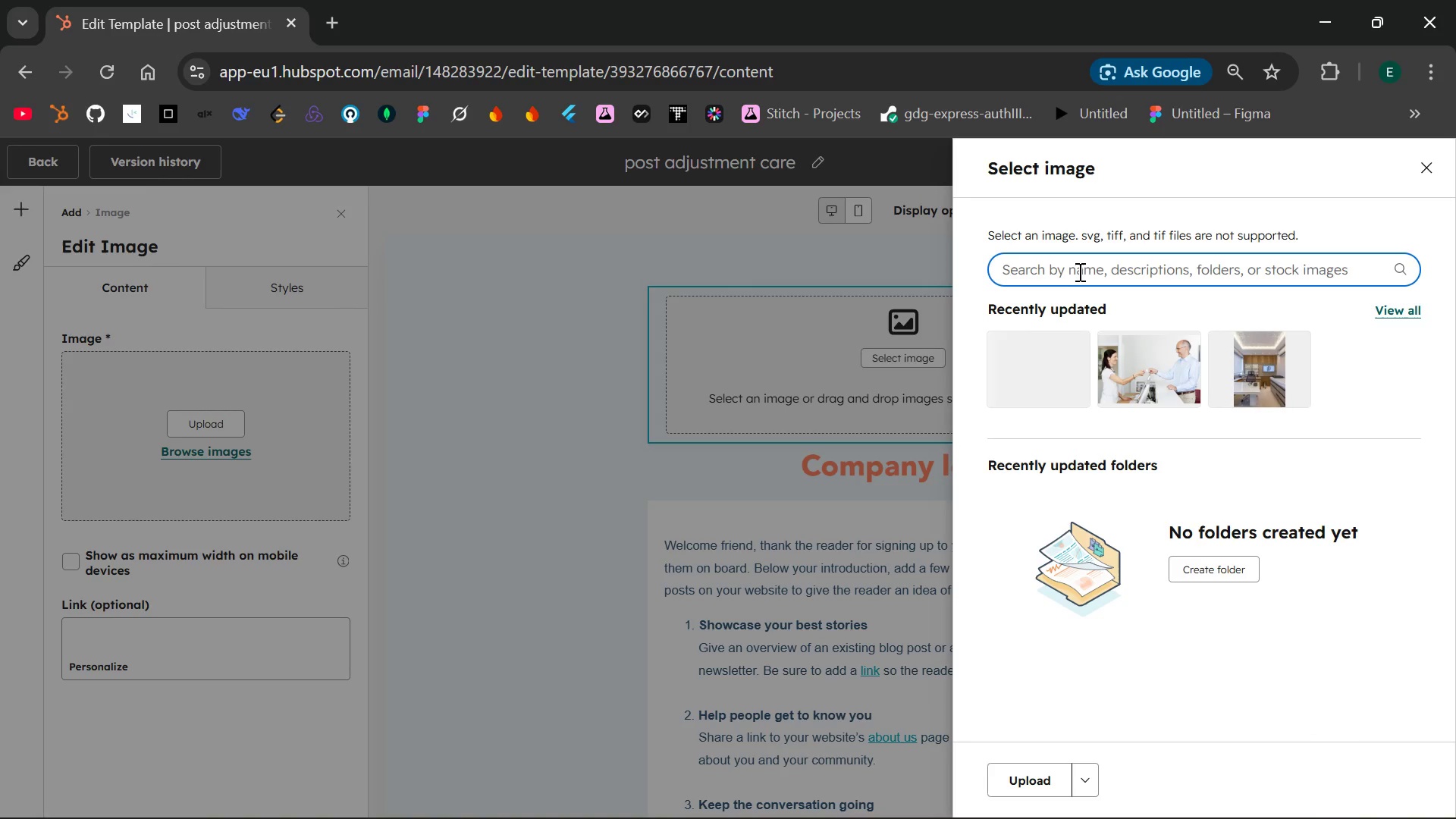 
left_click([1078, 271])
 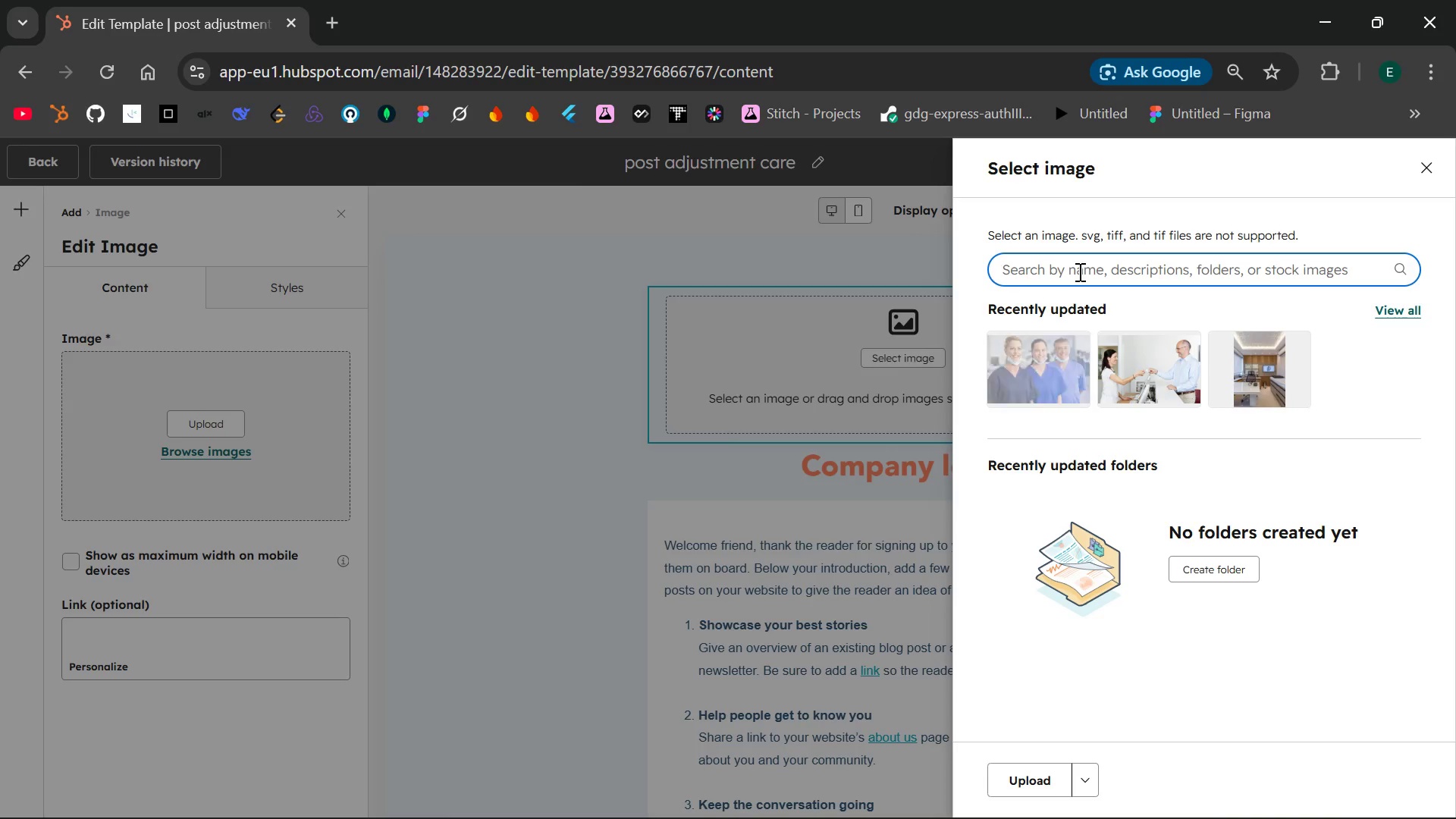 
wait(5.14)
 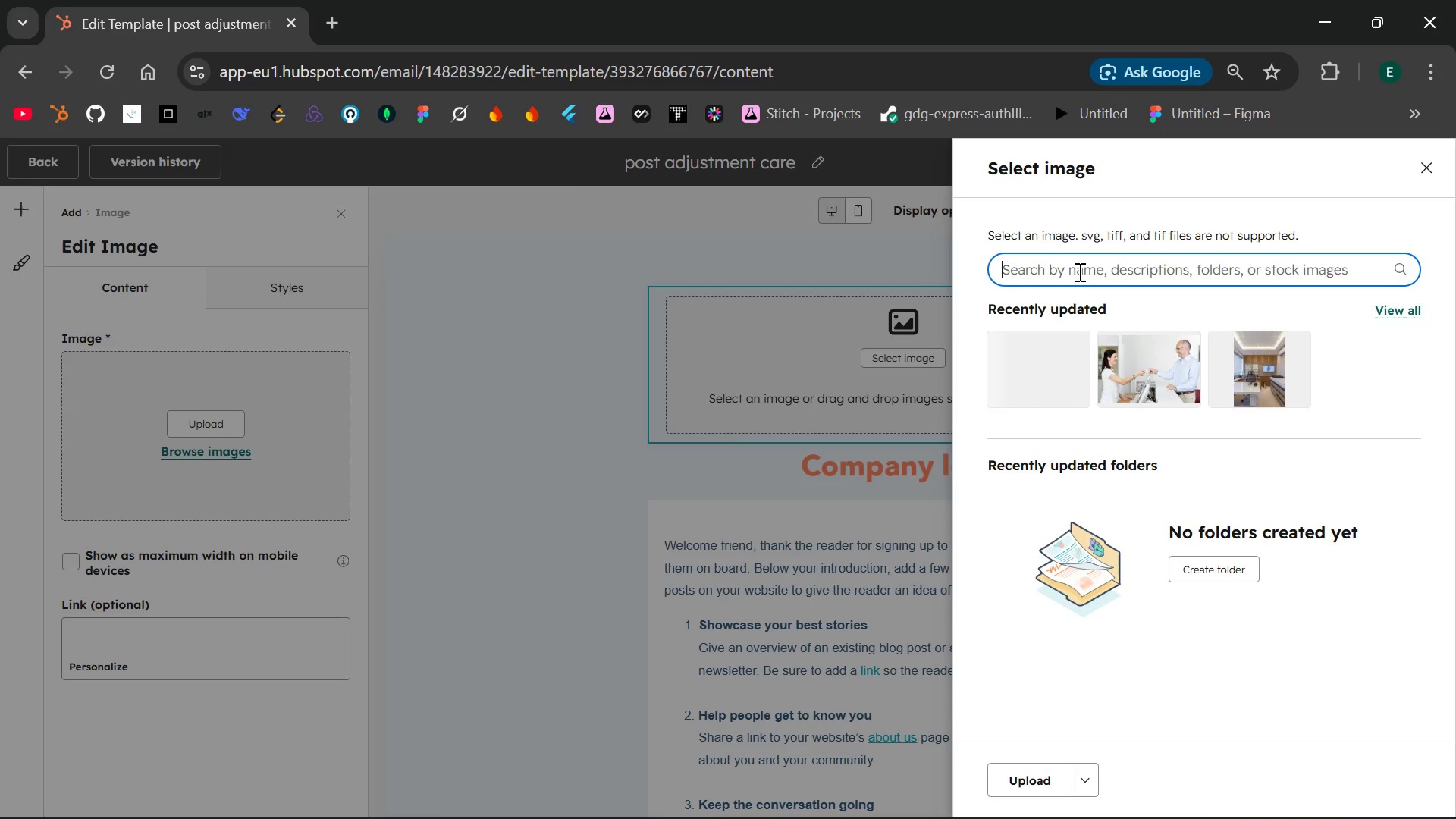 
left_click([1044, 351])
 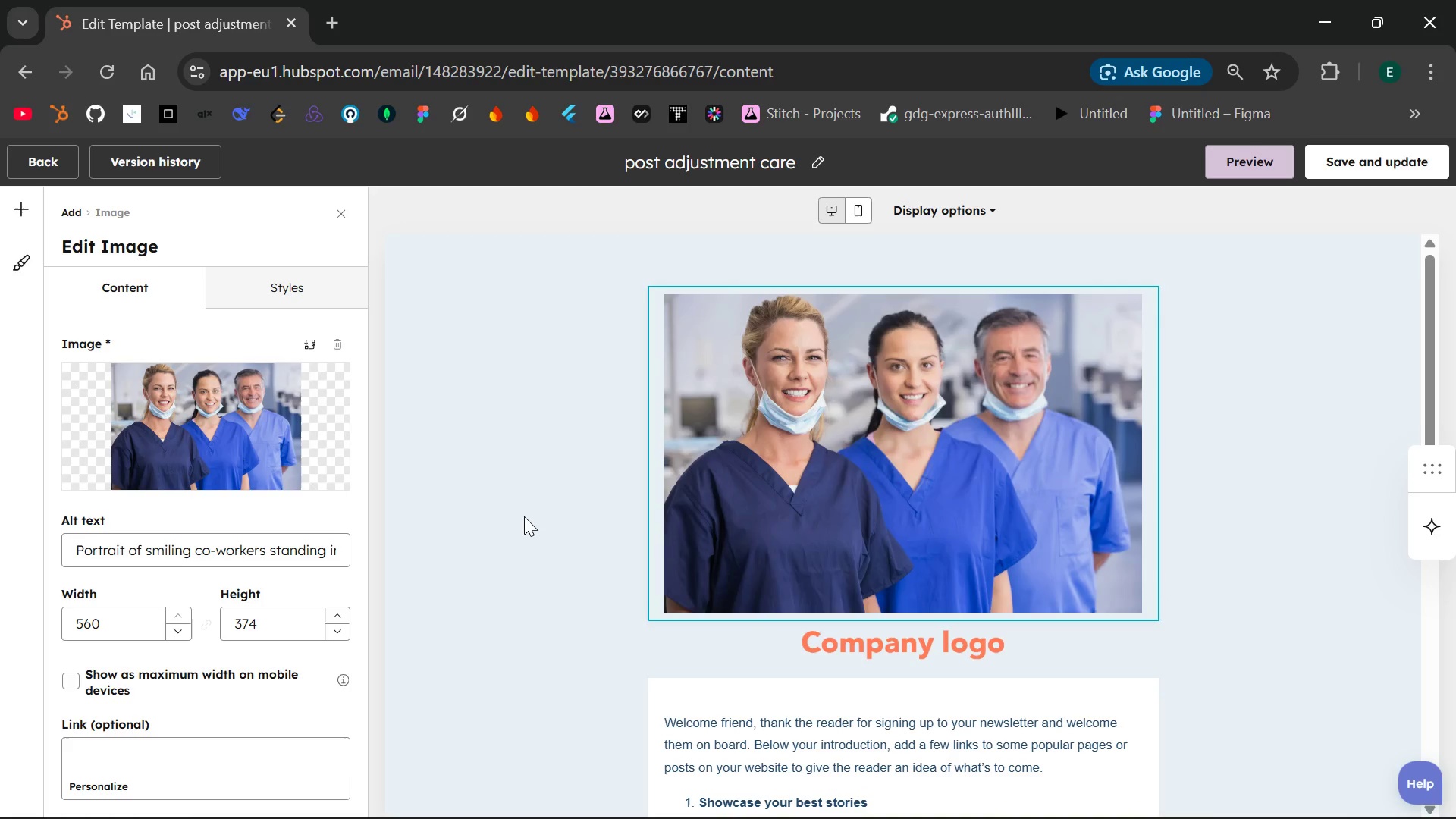 
wait(22.61)
 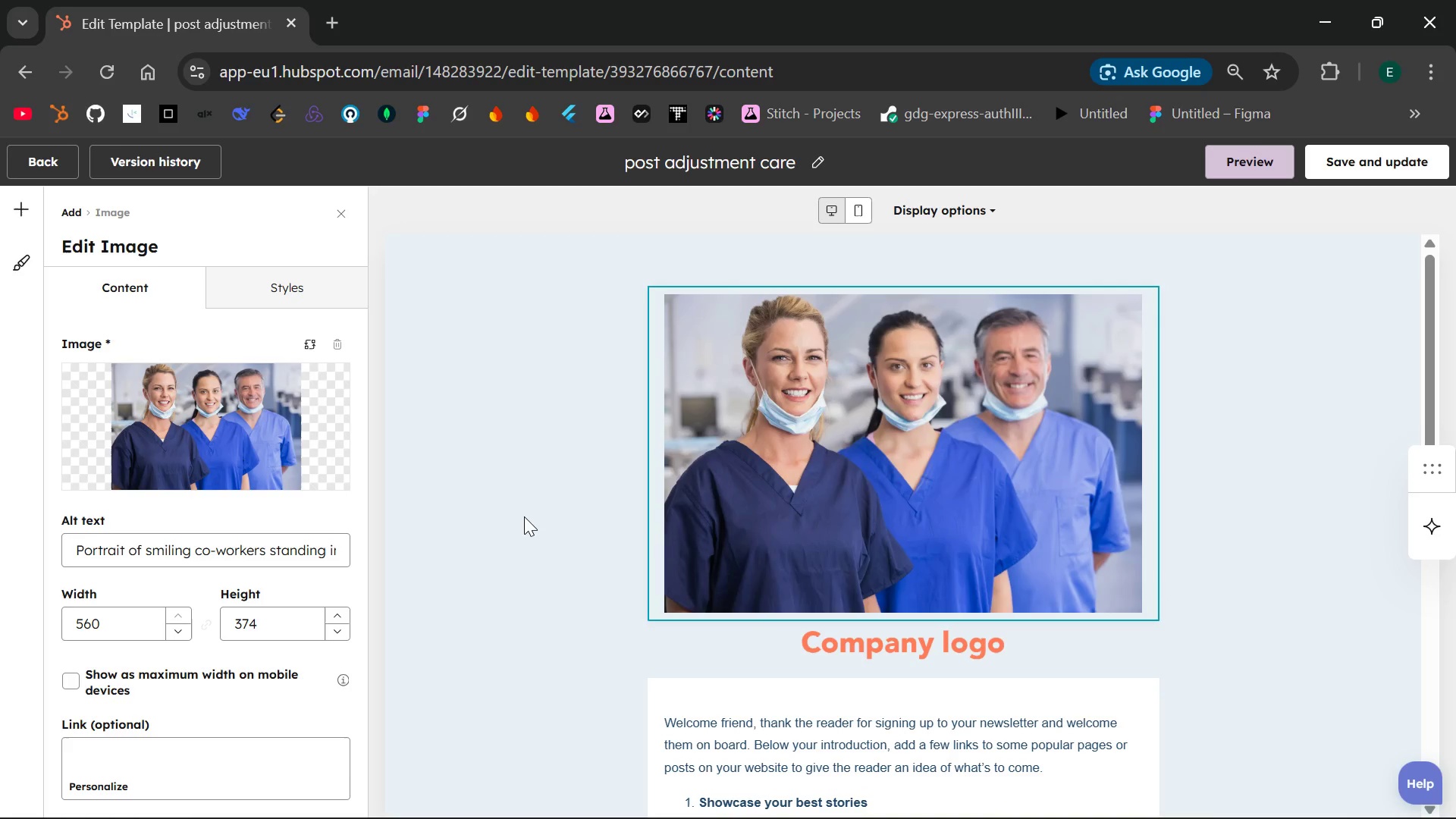 
left_click([123, 618])
 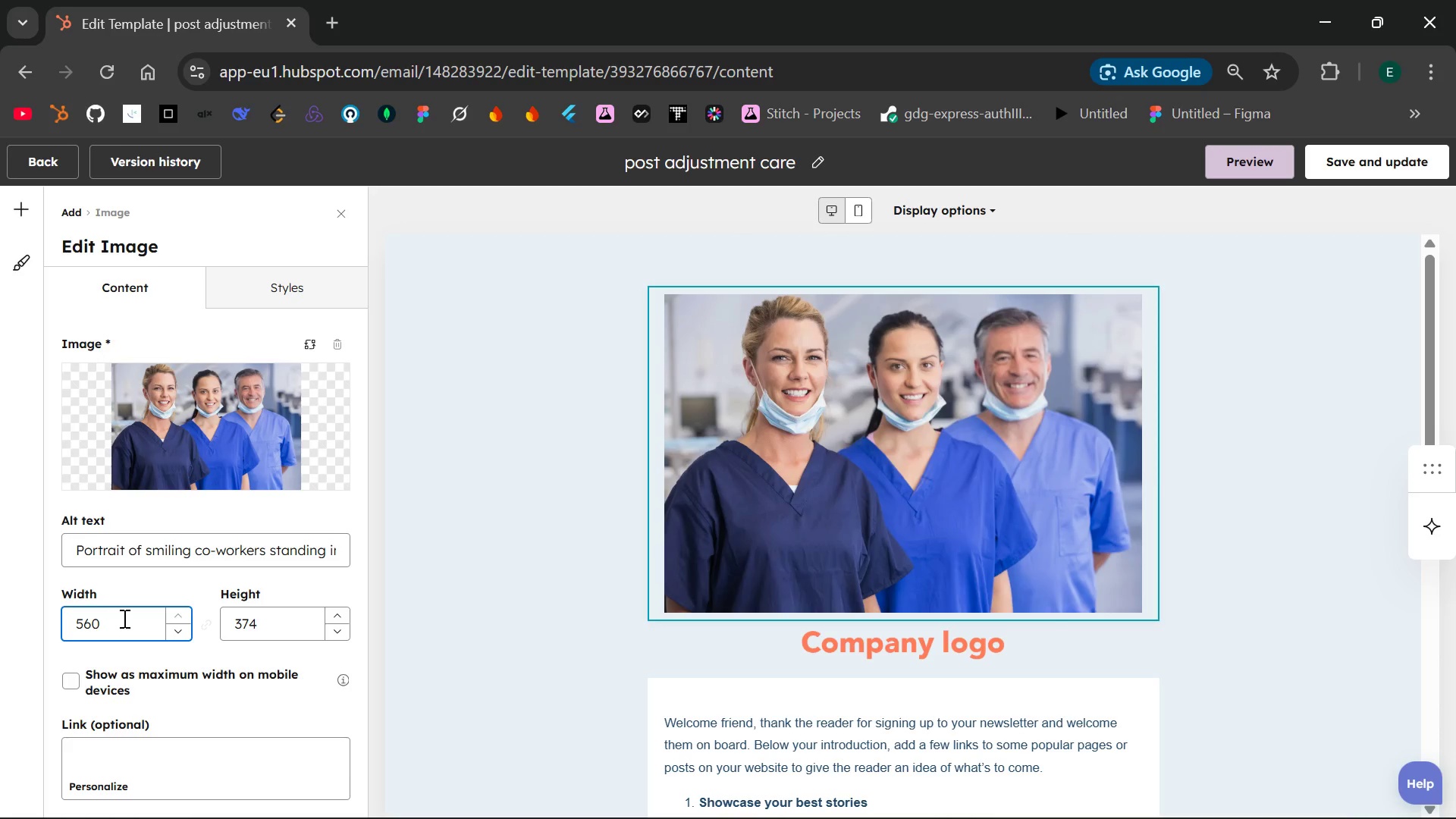 
key(Backspace)
key(Backspace)
key(Backspace)
type(50)
 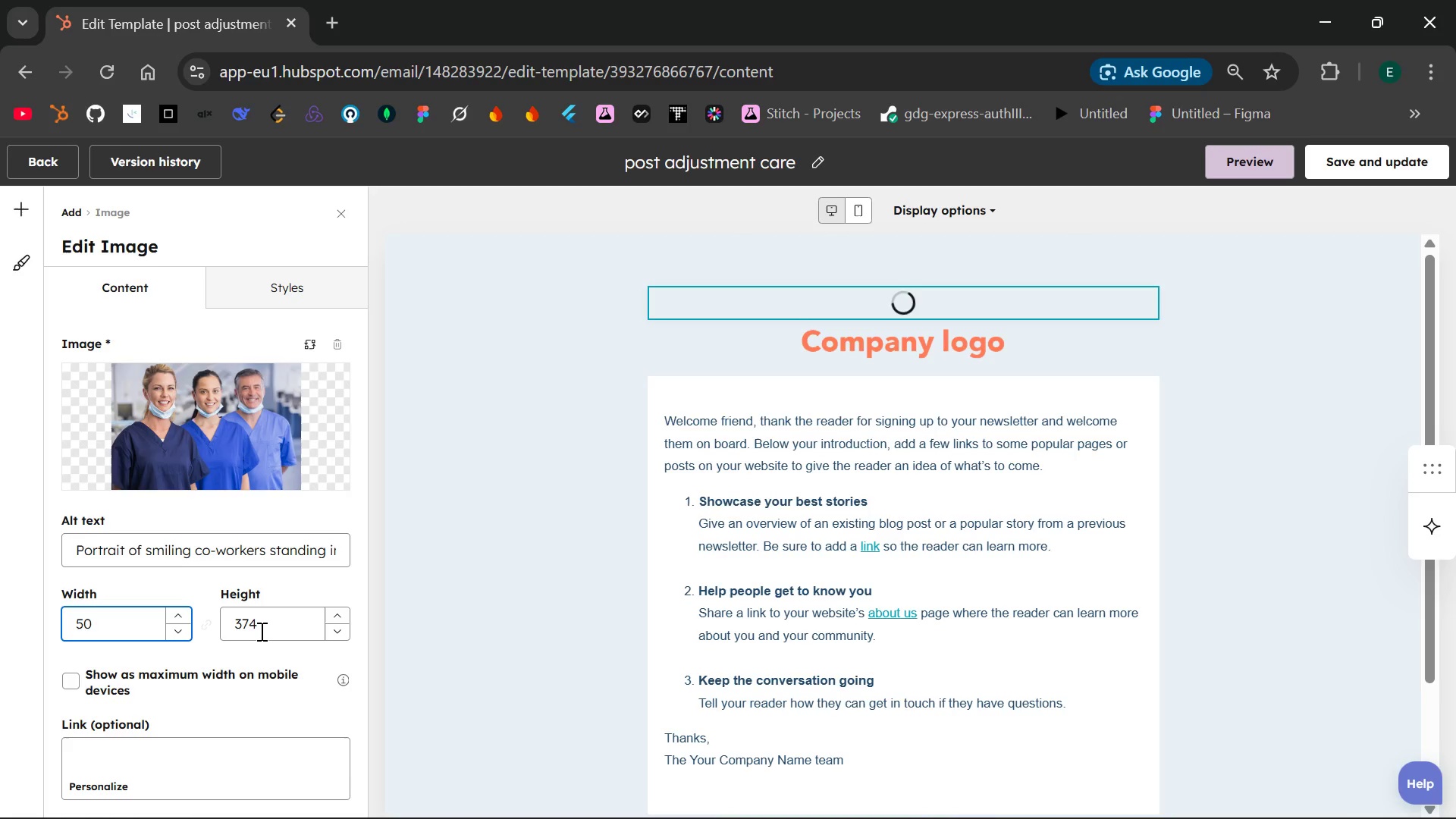 
left_click([260, 631])
 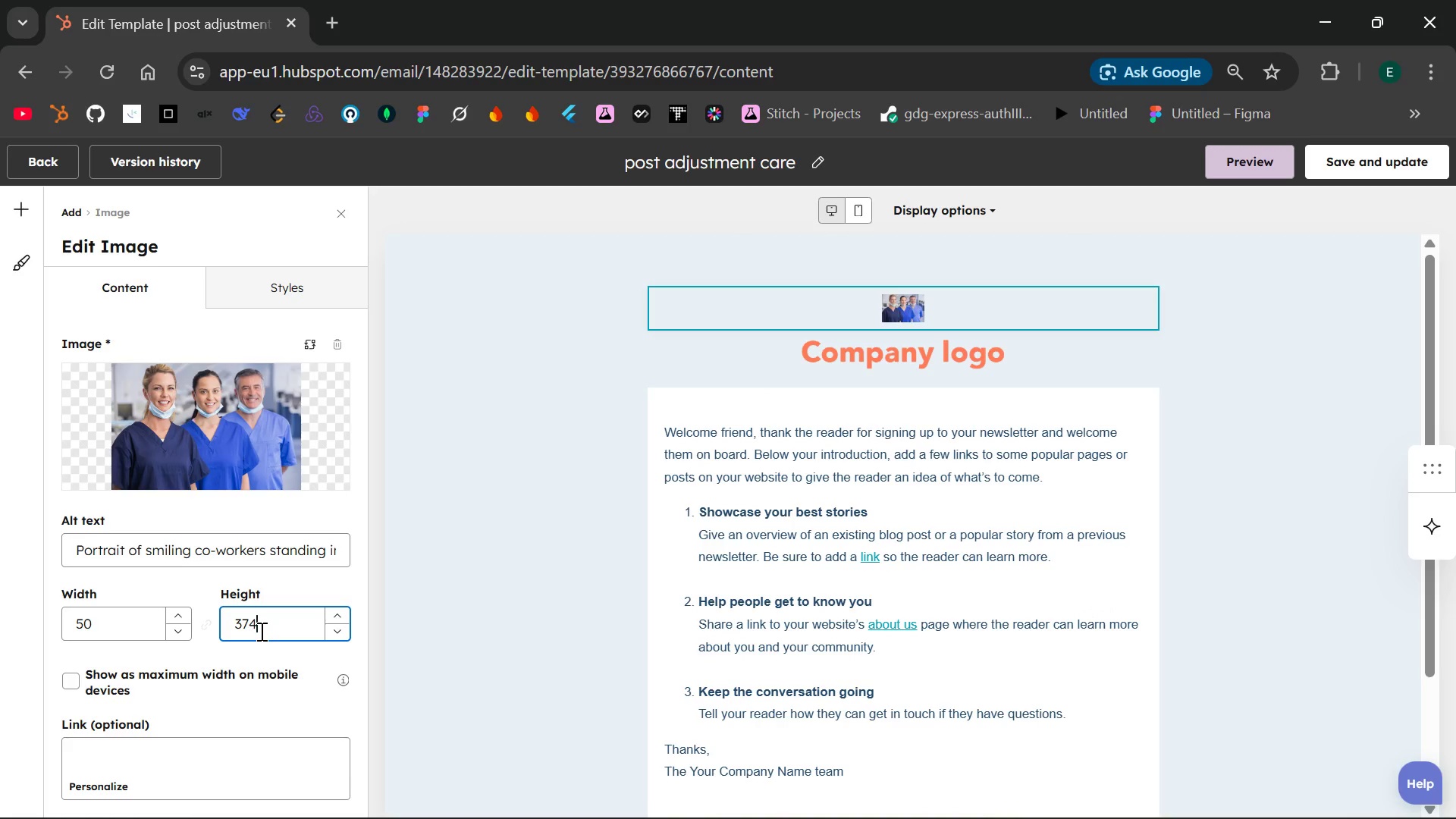 
type(50)
key(Backspace)
key(Backspace)
key(Backspace)
key(Backspace)
key(Backspace)
type(50)
 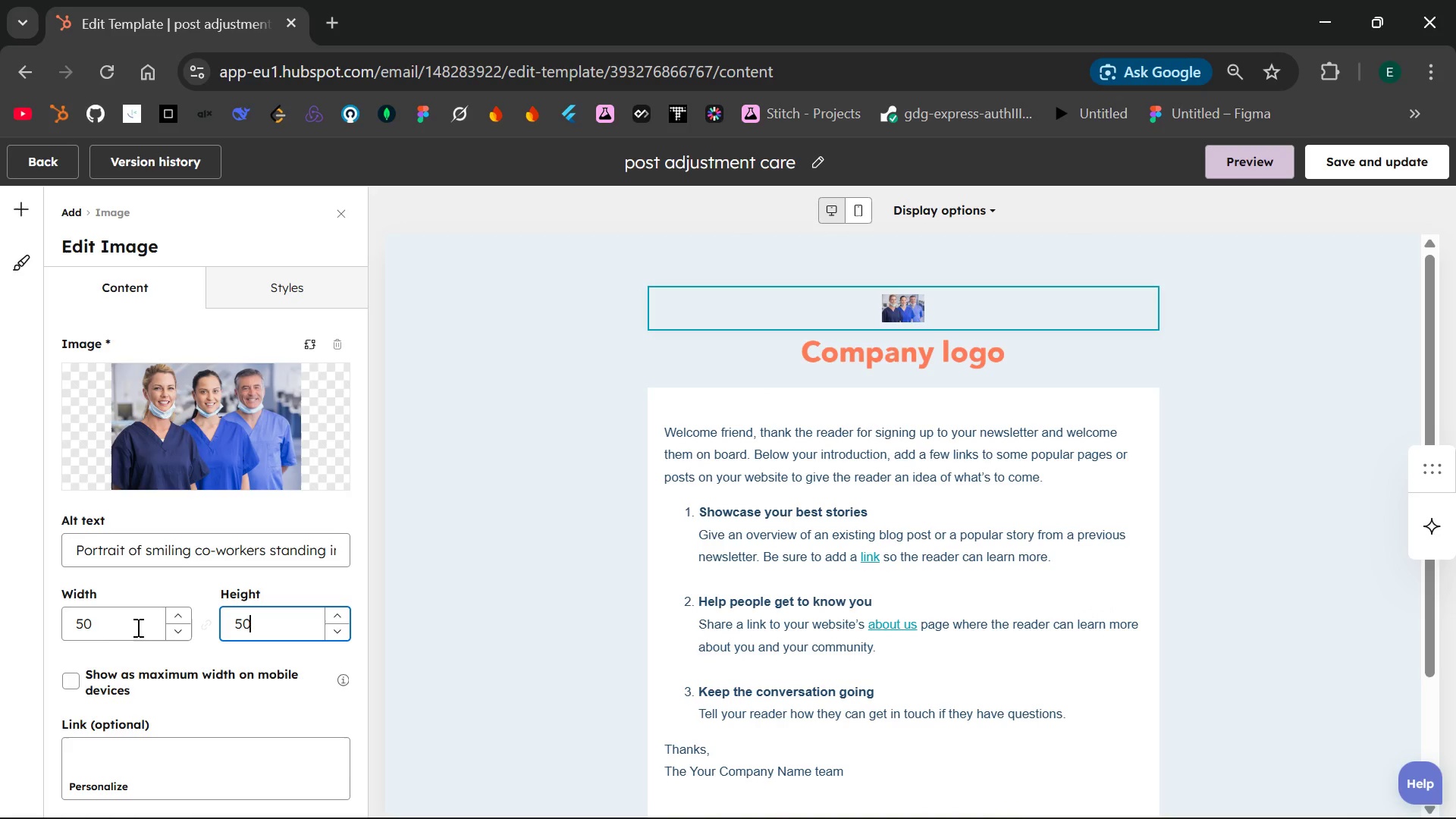 
left_click([121, 627])
 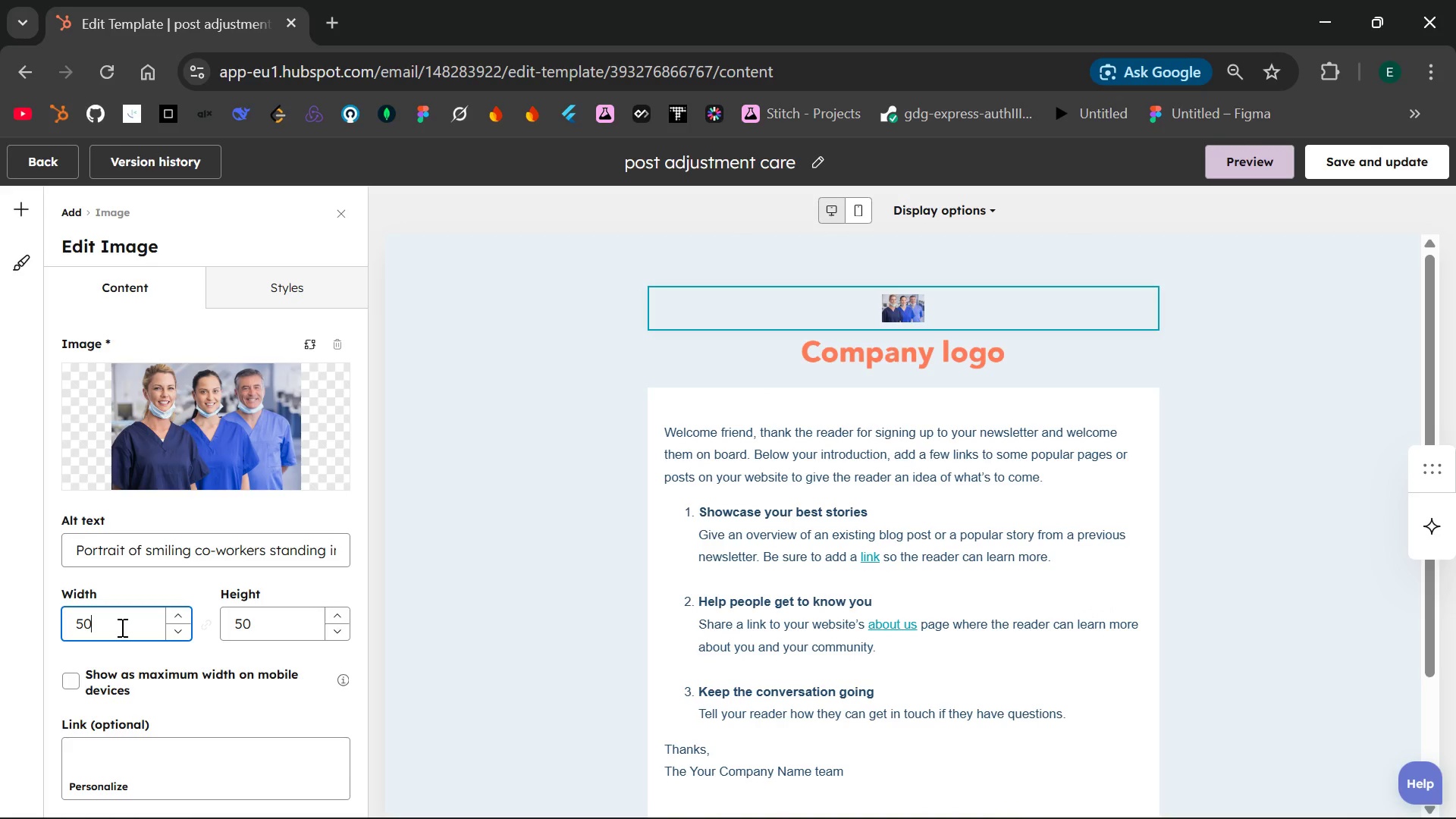 
key(Backspace)
key(Backspace)
type(100)
 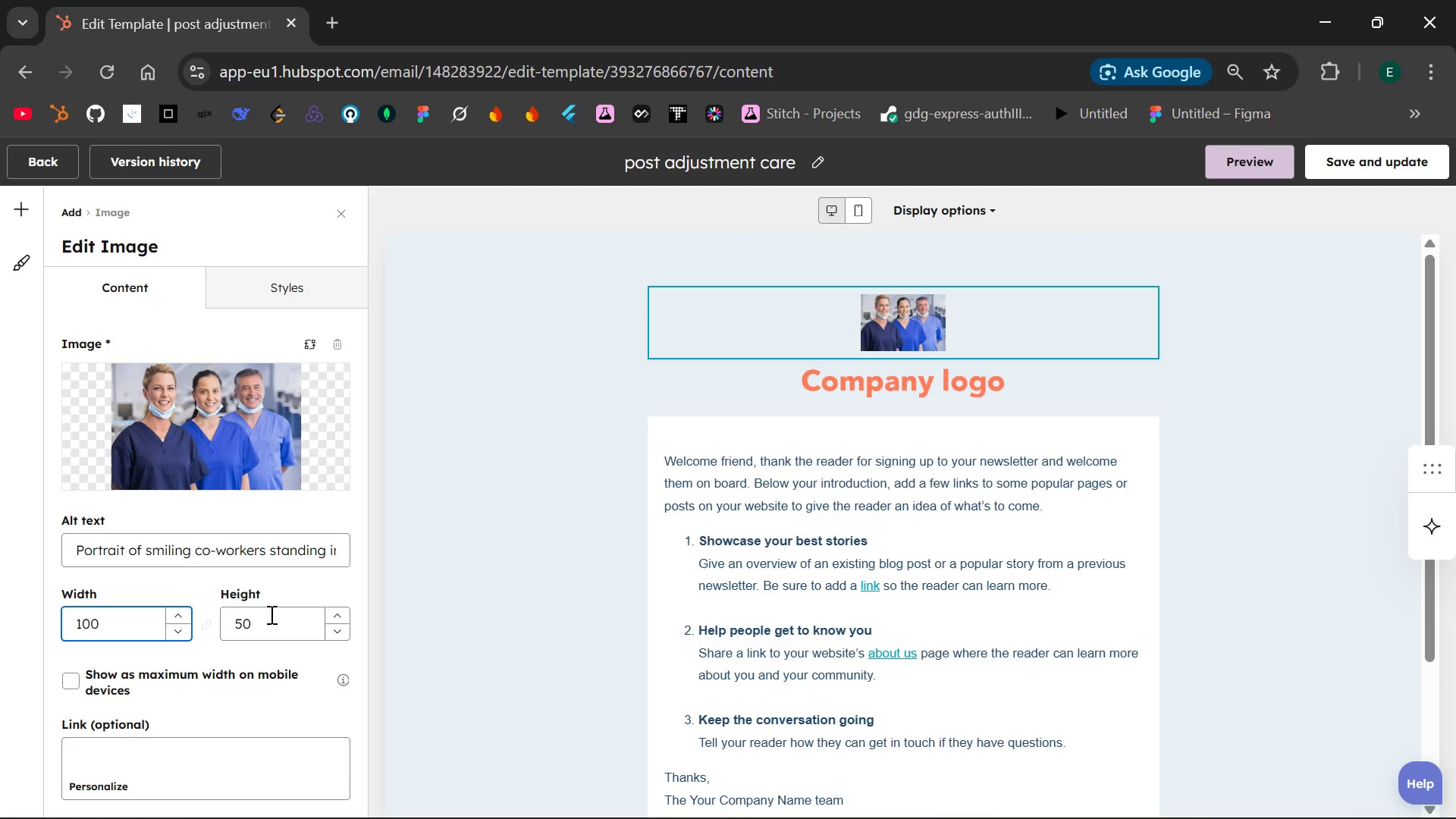 
left_click([280, 627])
 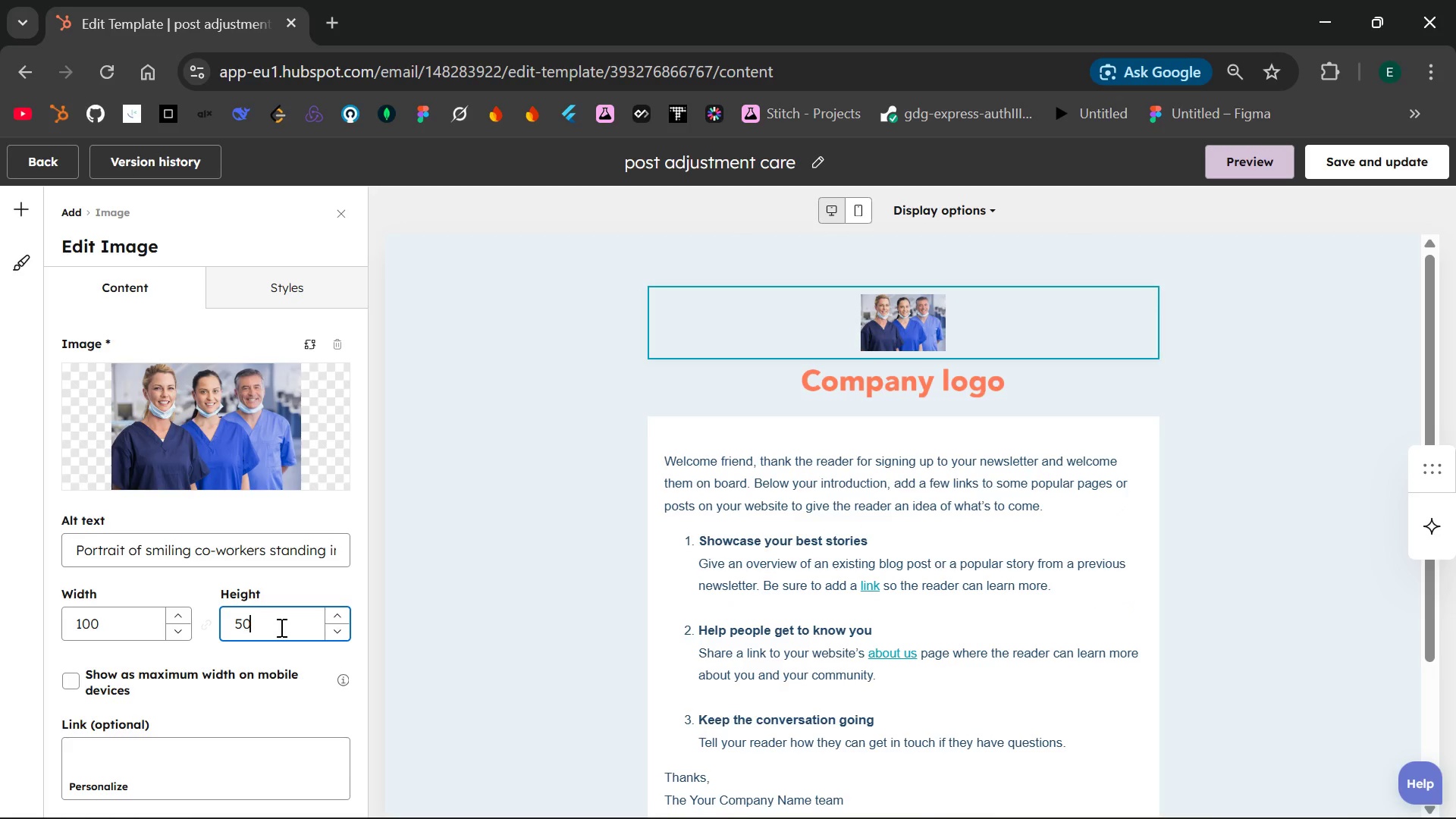 
key(Backspace)
key(Backspace)
type(100)
 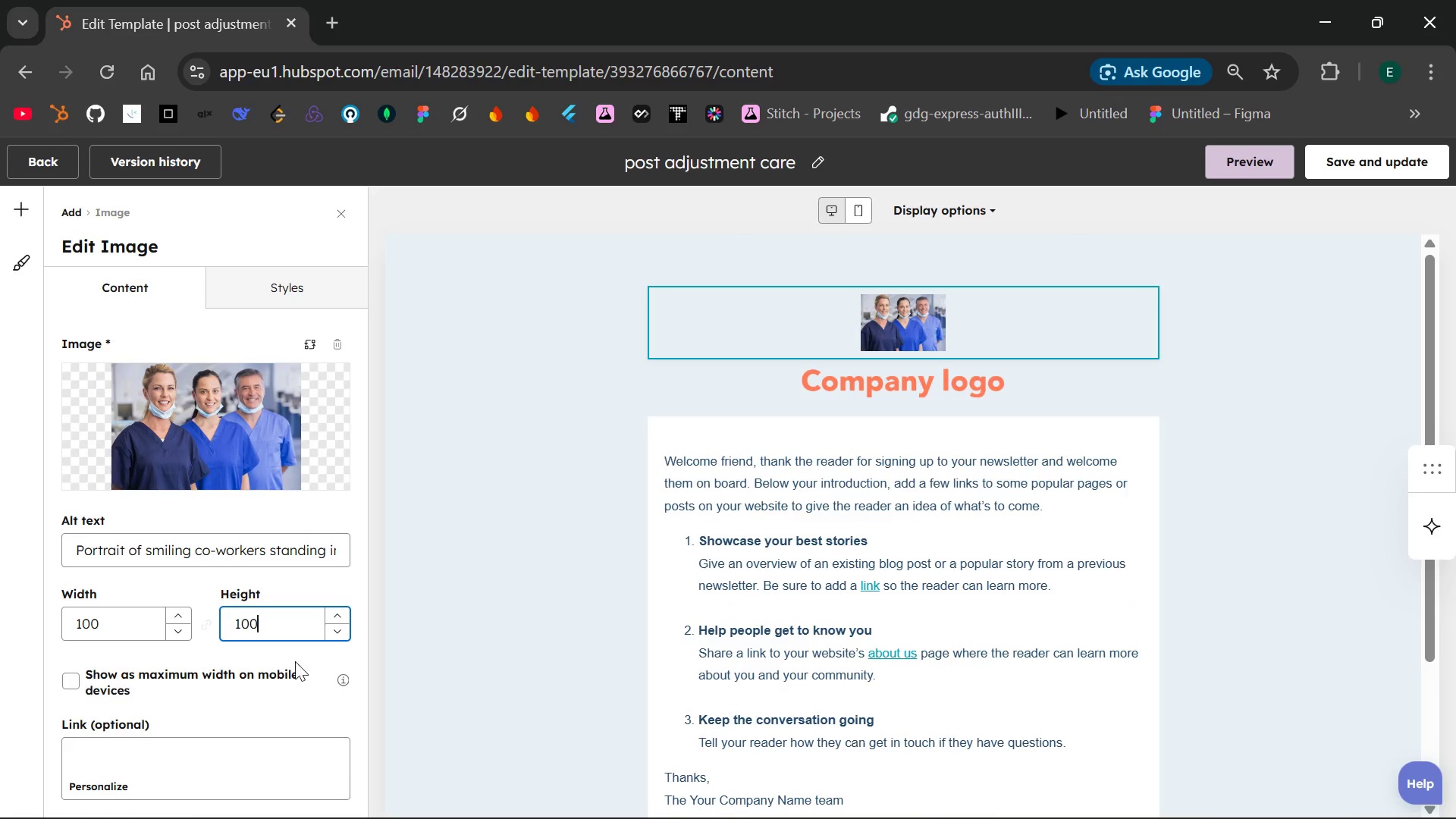 
left_click([295, 657])
 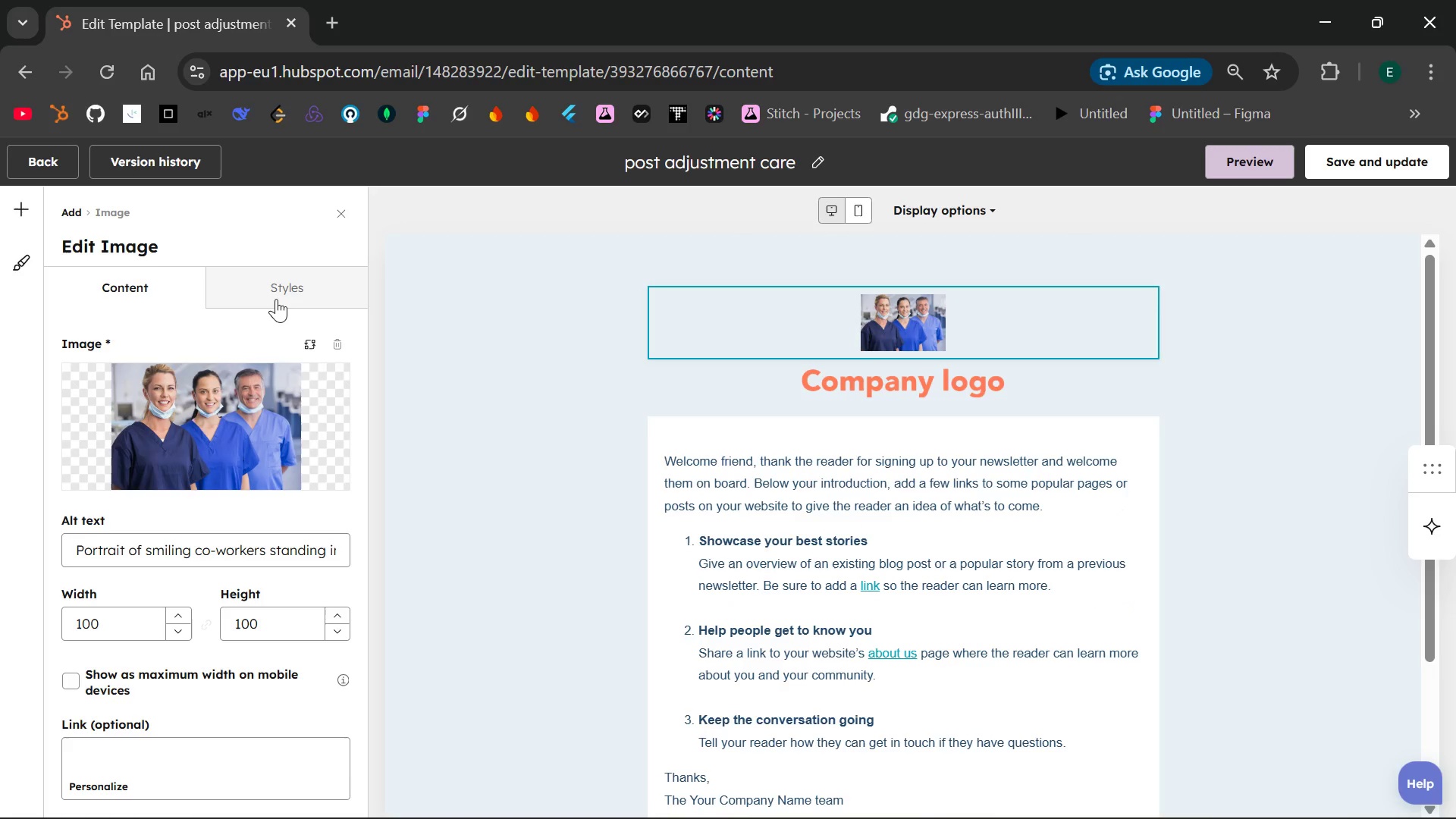 
left_click([293, 284])
 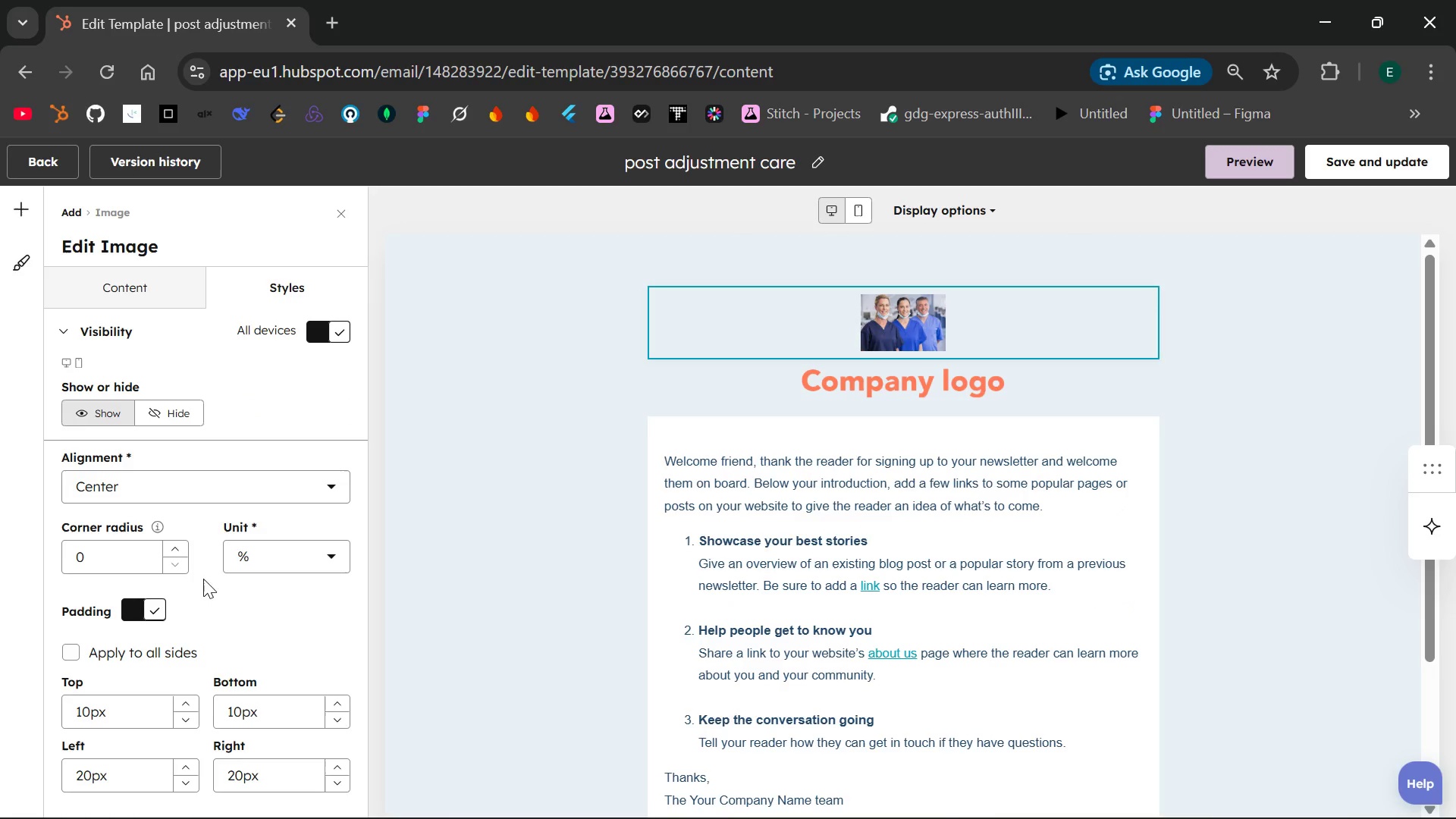 
left_click([134, 566])
 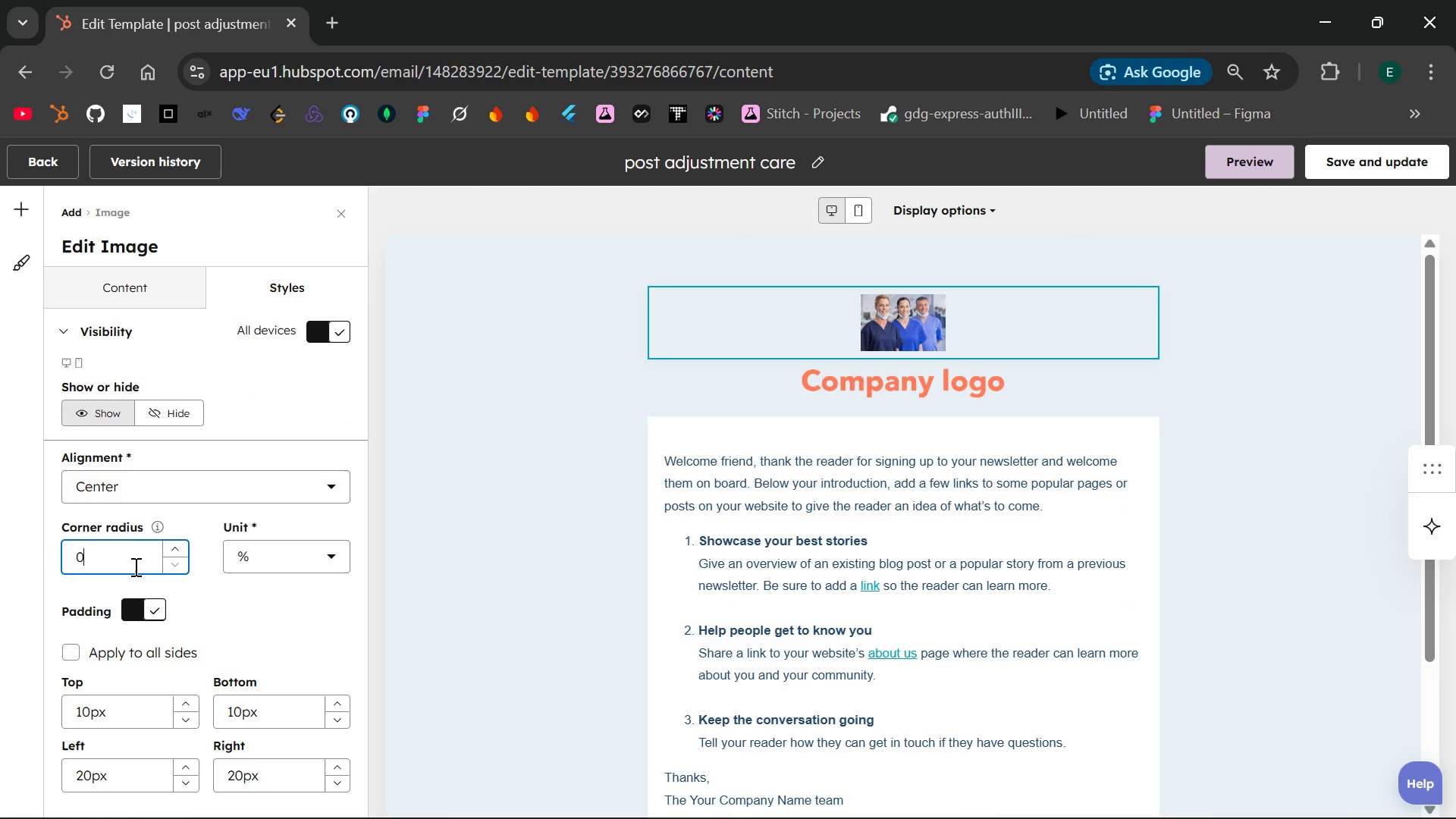 
type(50)
key(Backspace)
key(Backspace)
key(Backspace)
type(50)
 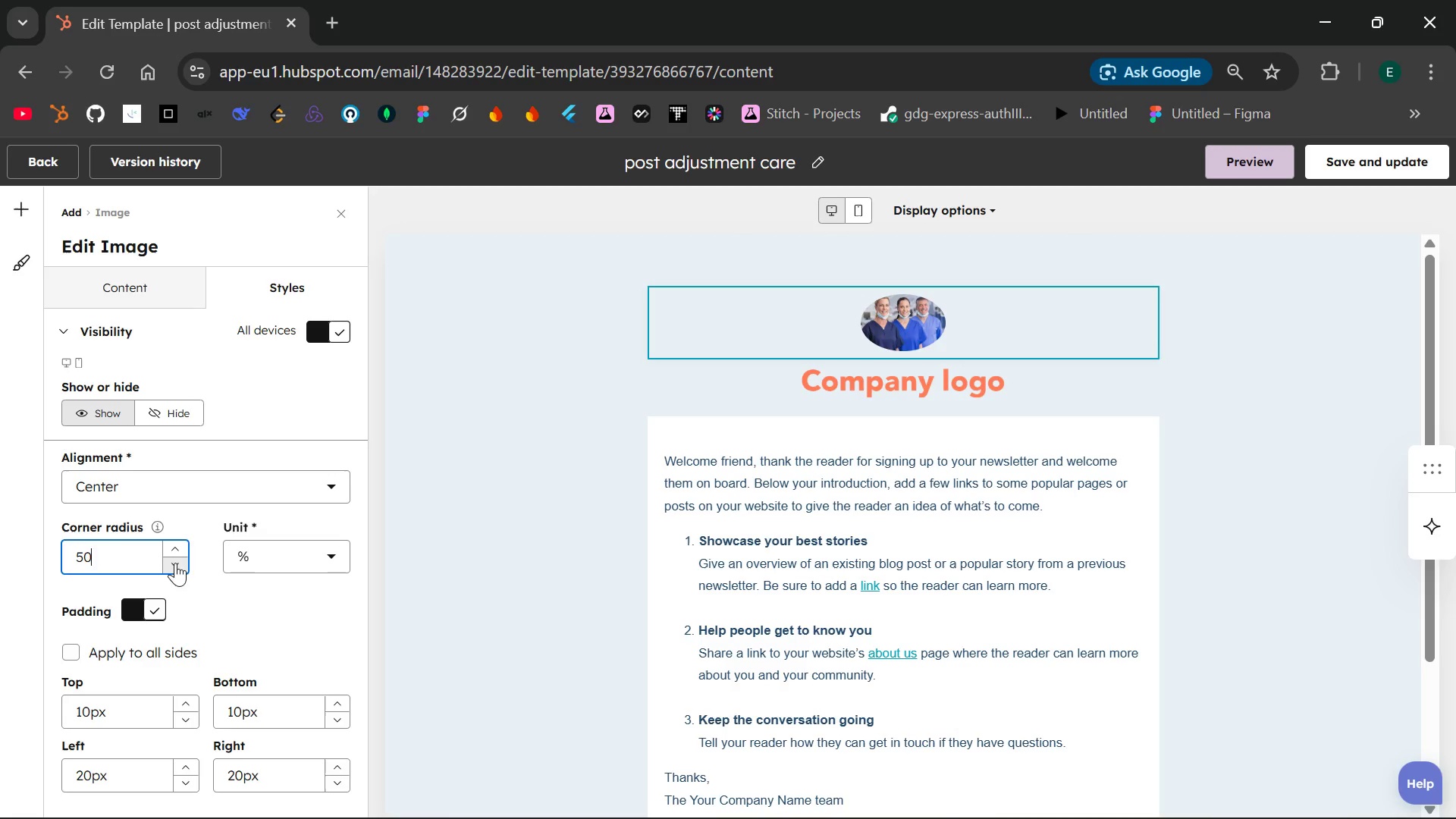 
wait(9.78)
 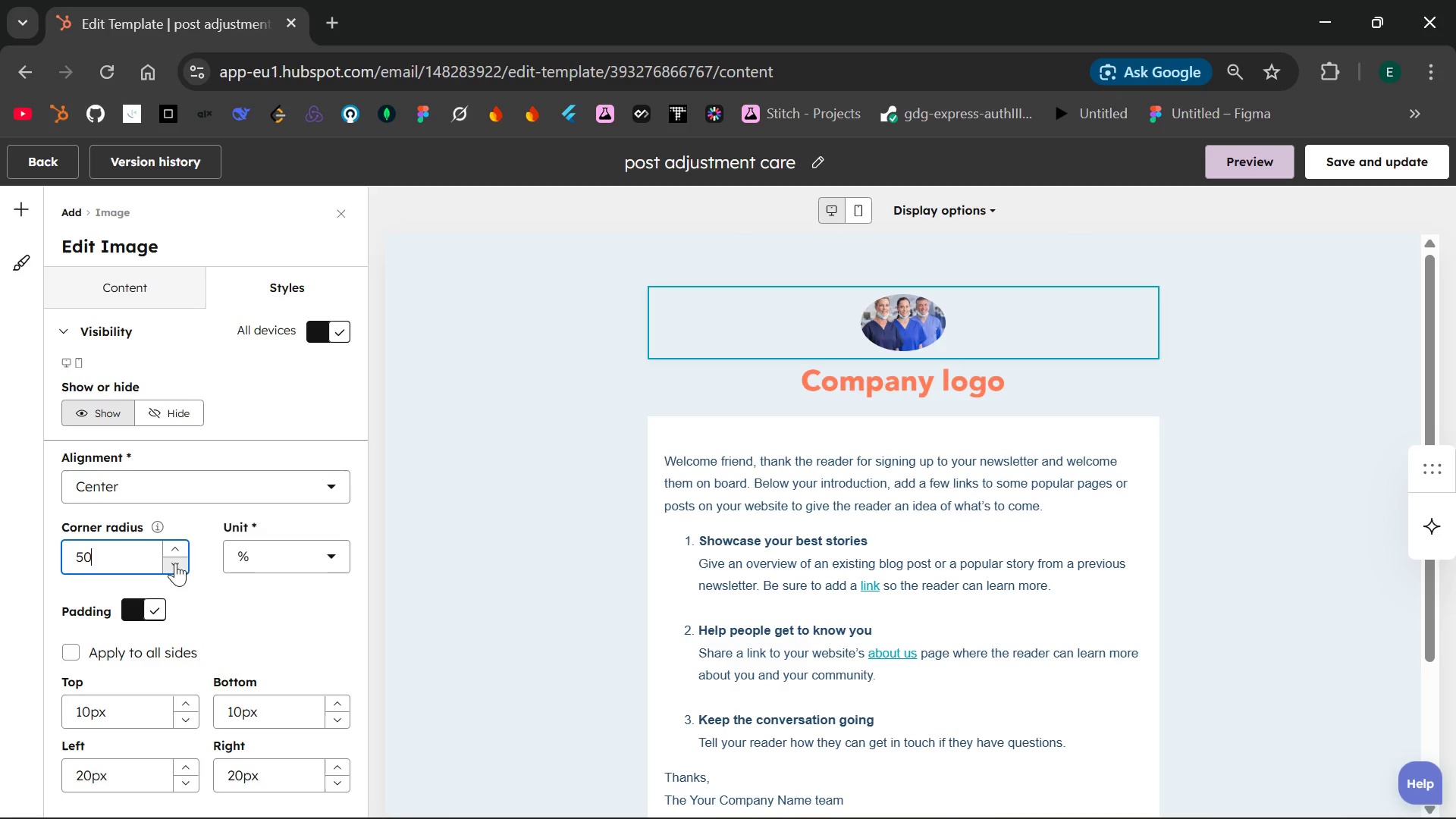 
left_click([325, 485])
 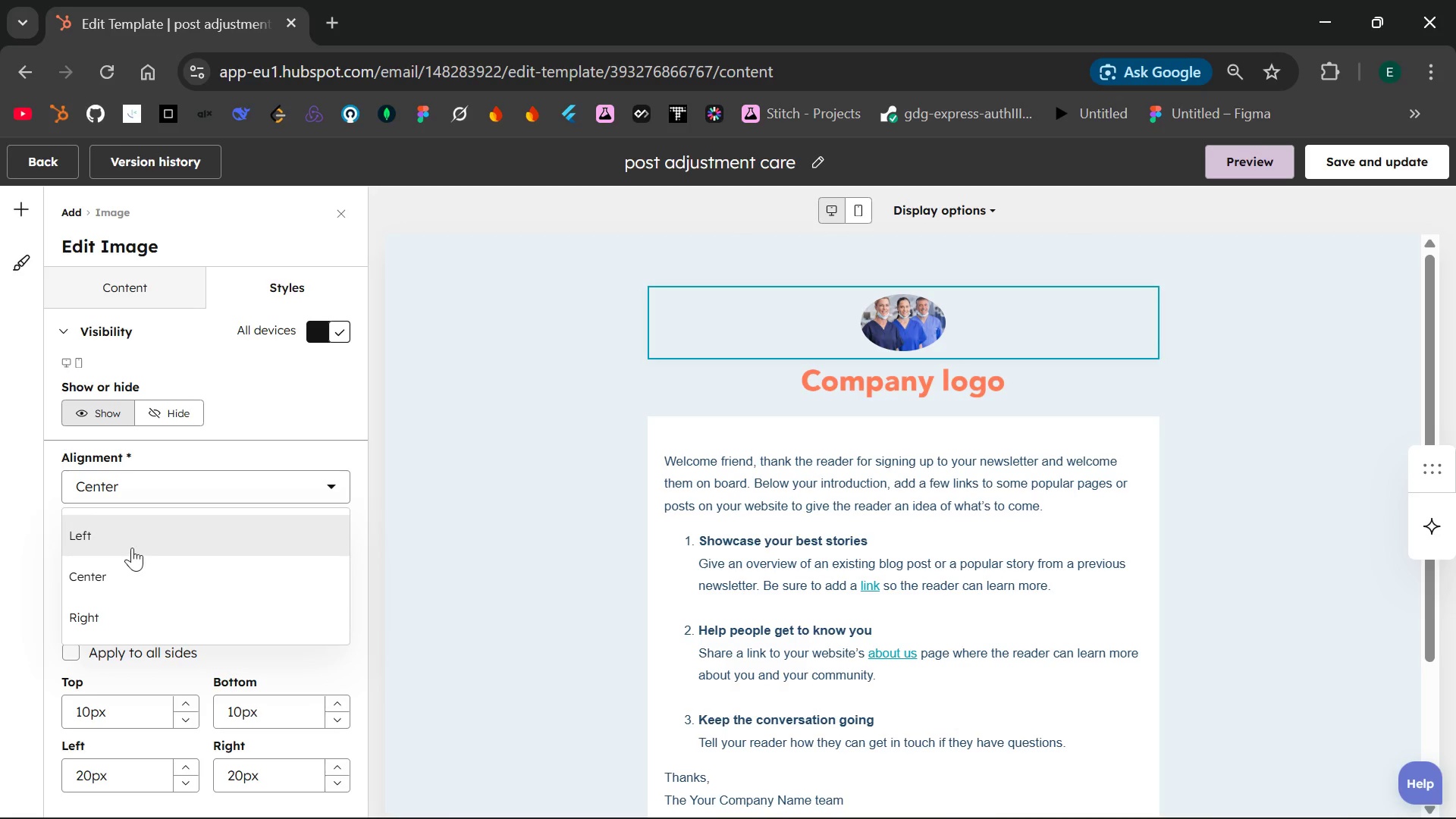 
left_click([129, 540])
 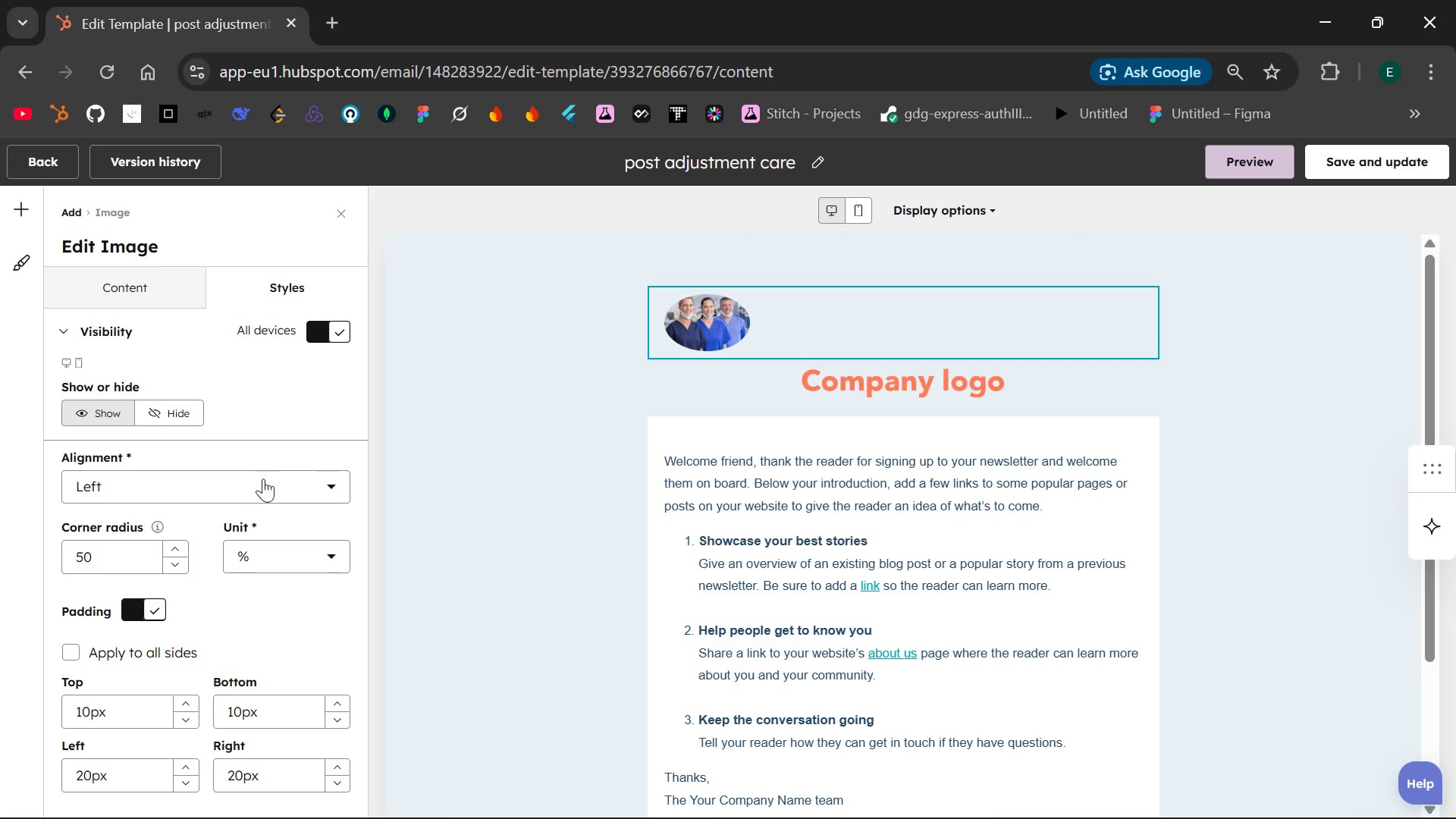 
left_click([269, 457])
 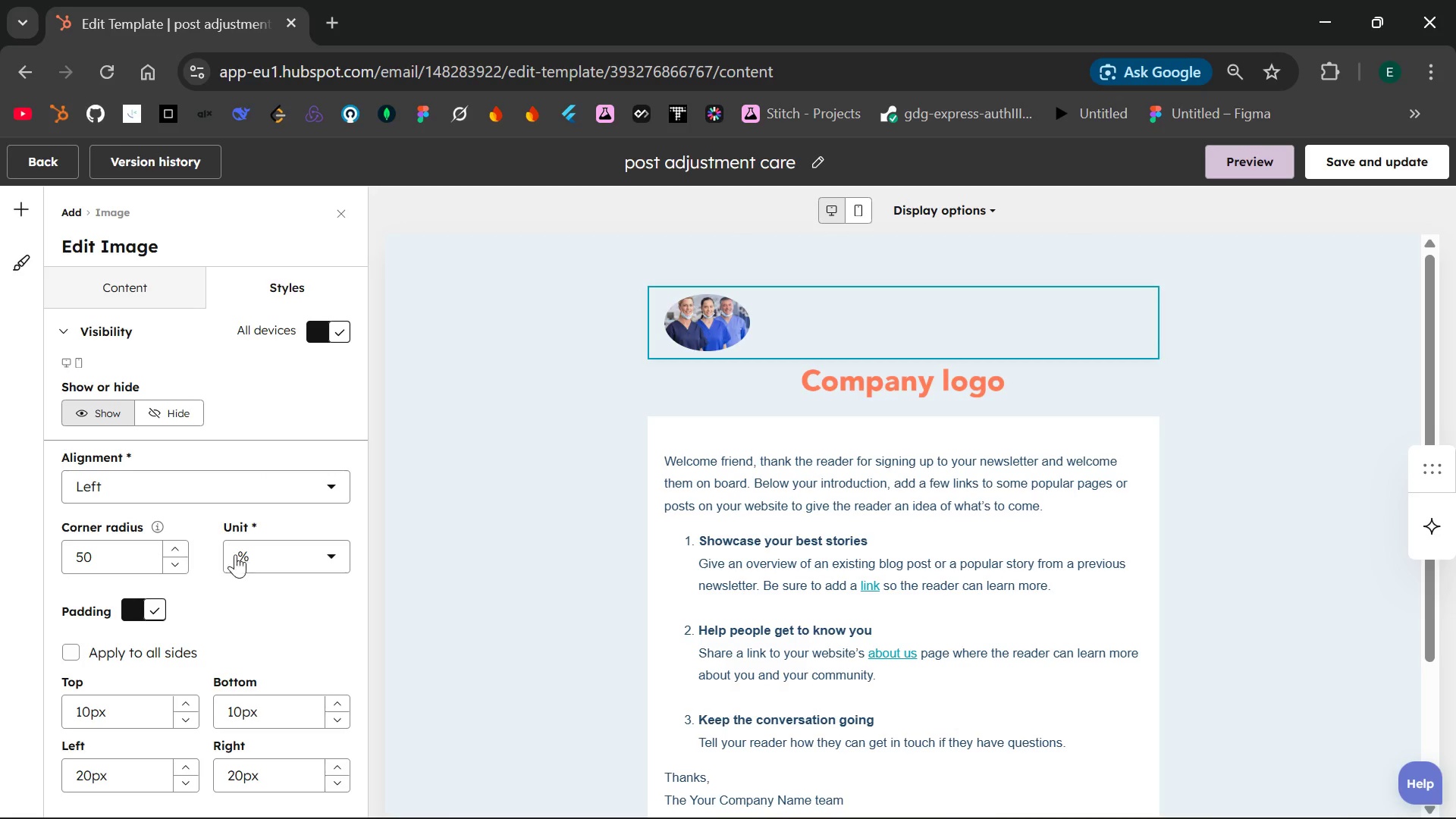 
left_click([136, 554])
 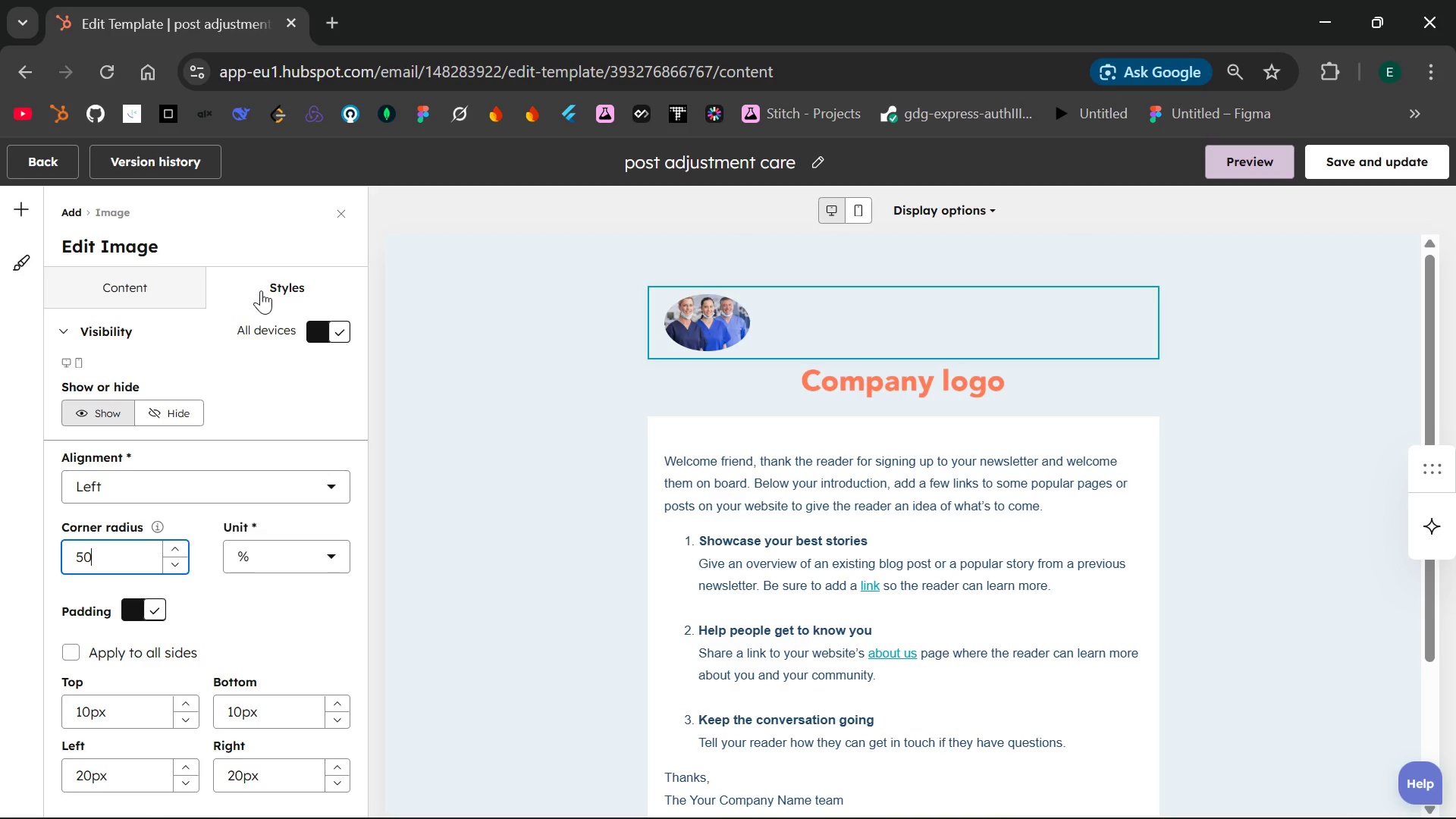 
left_click([161, 293])
 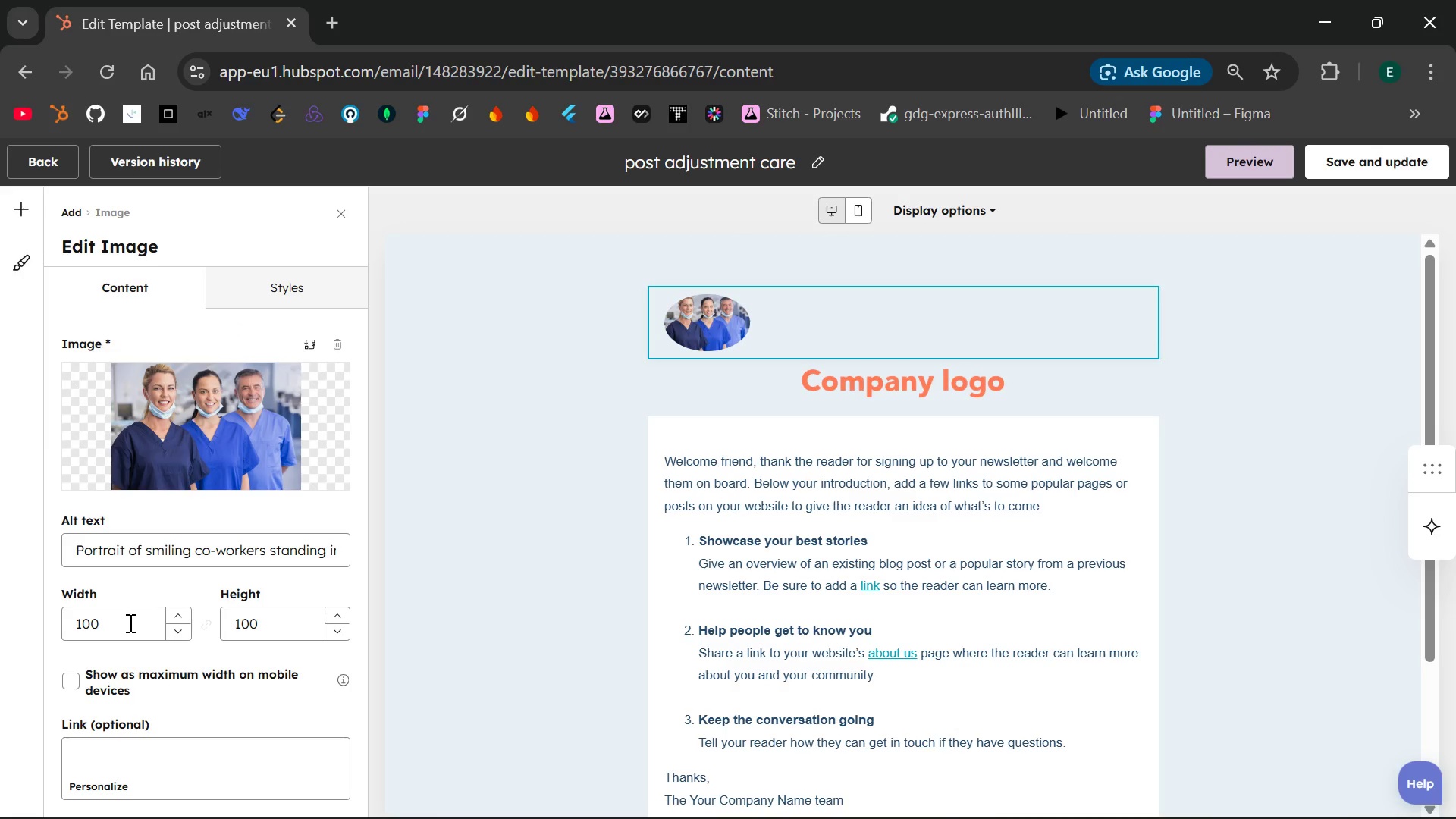 
left_click([129, 623])
 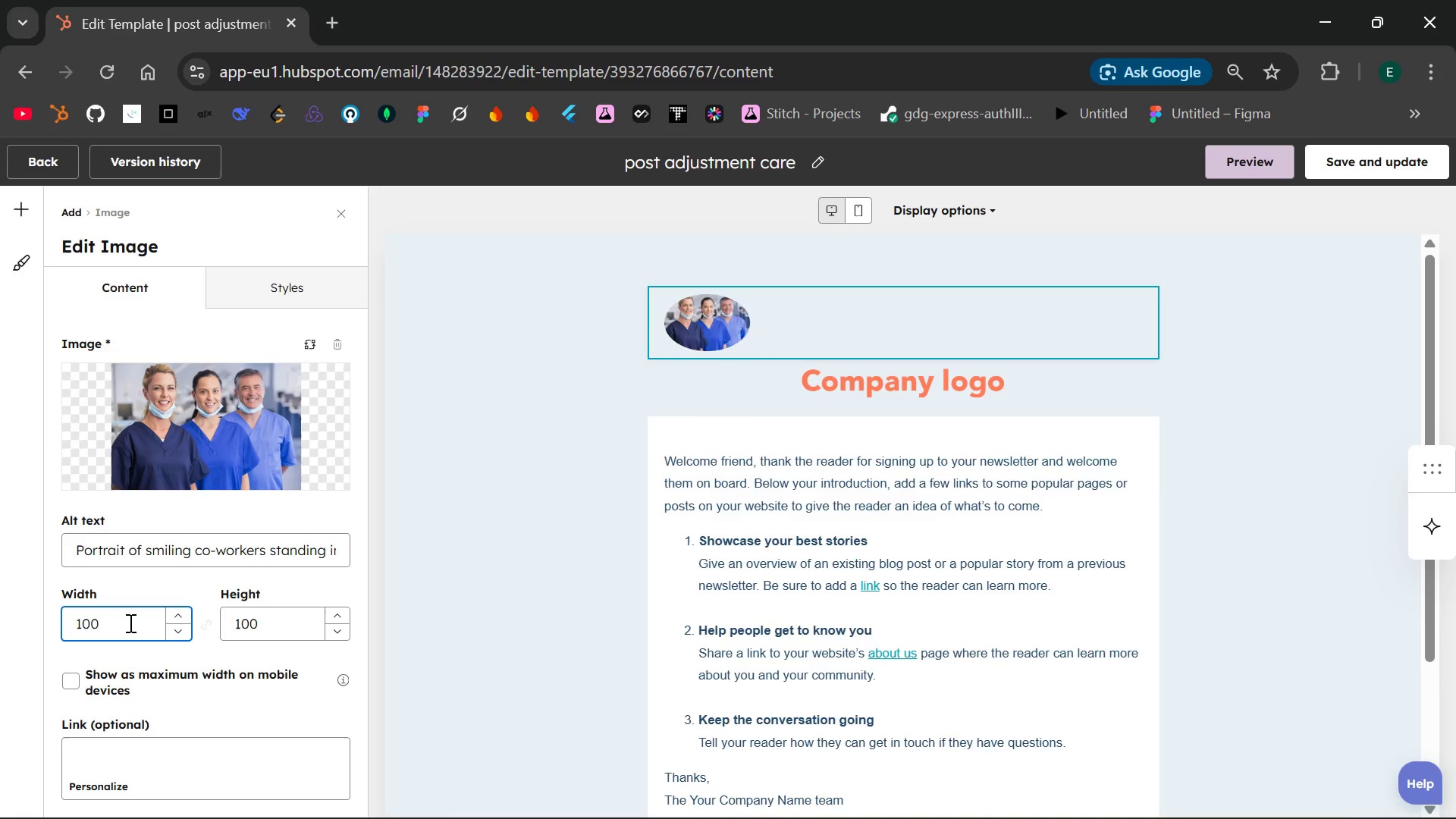 
key(Backspace)
key(Backspace)
key(Backspace)
type(60)
 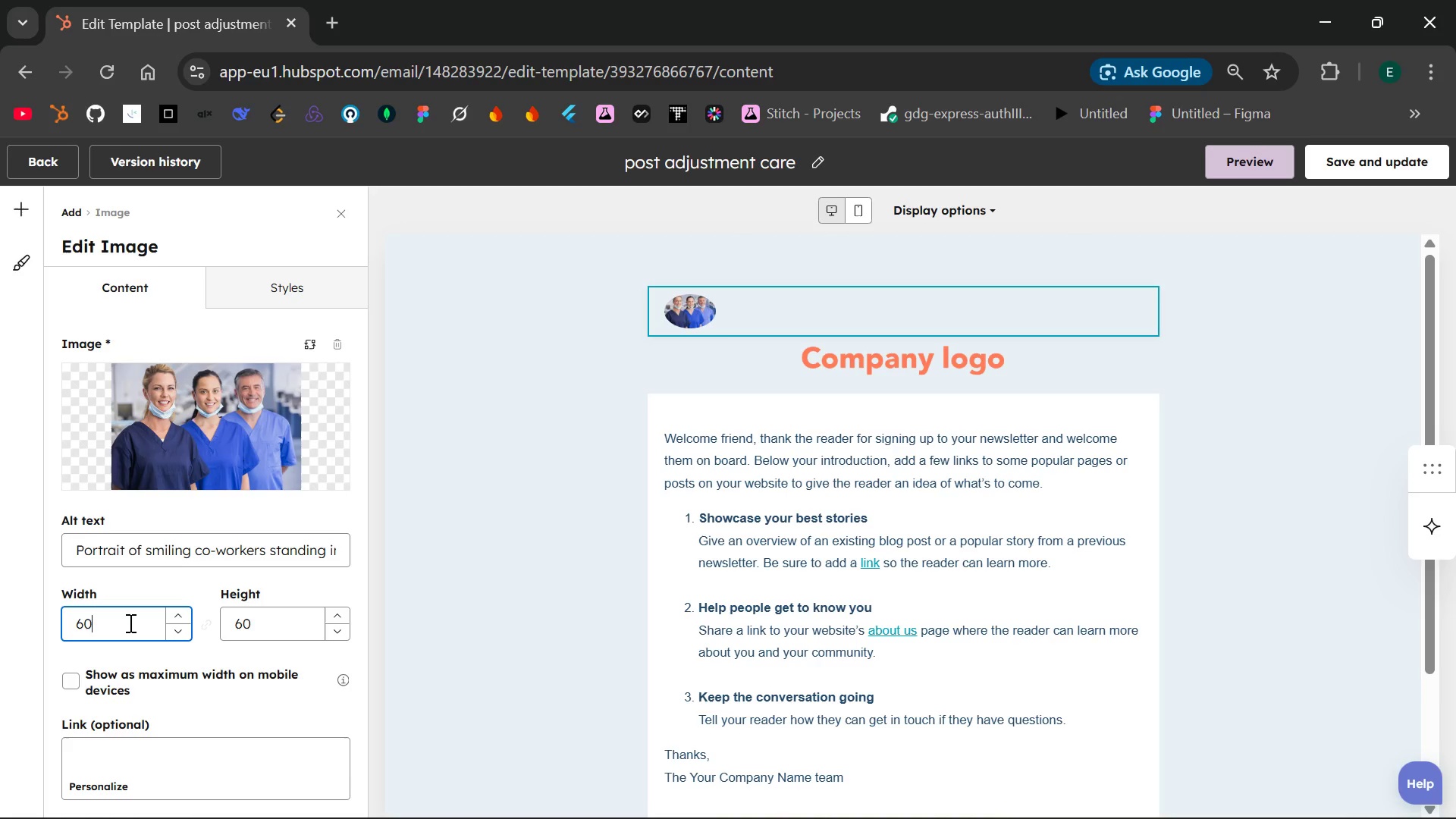 
wait(7.19)
 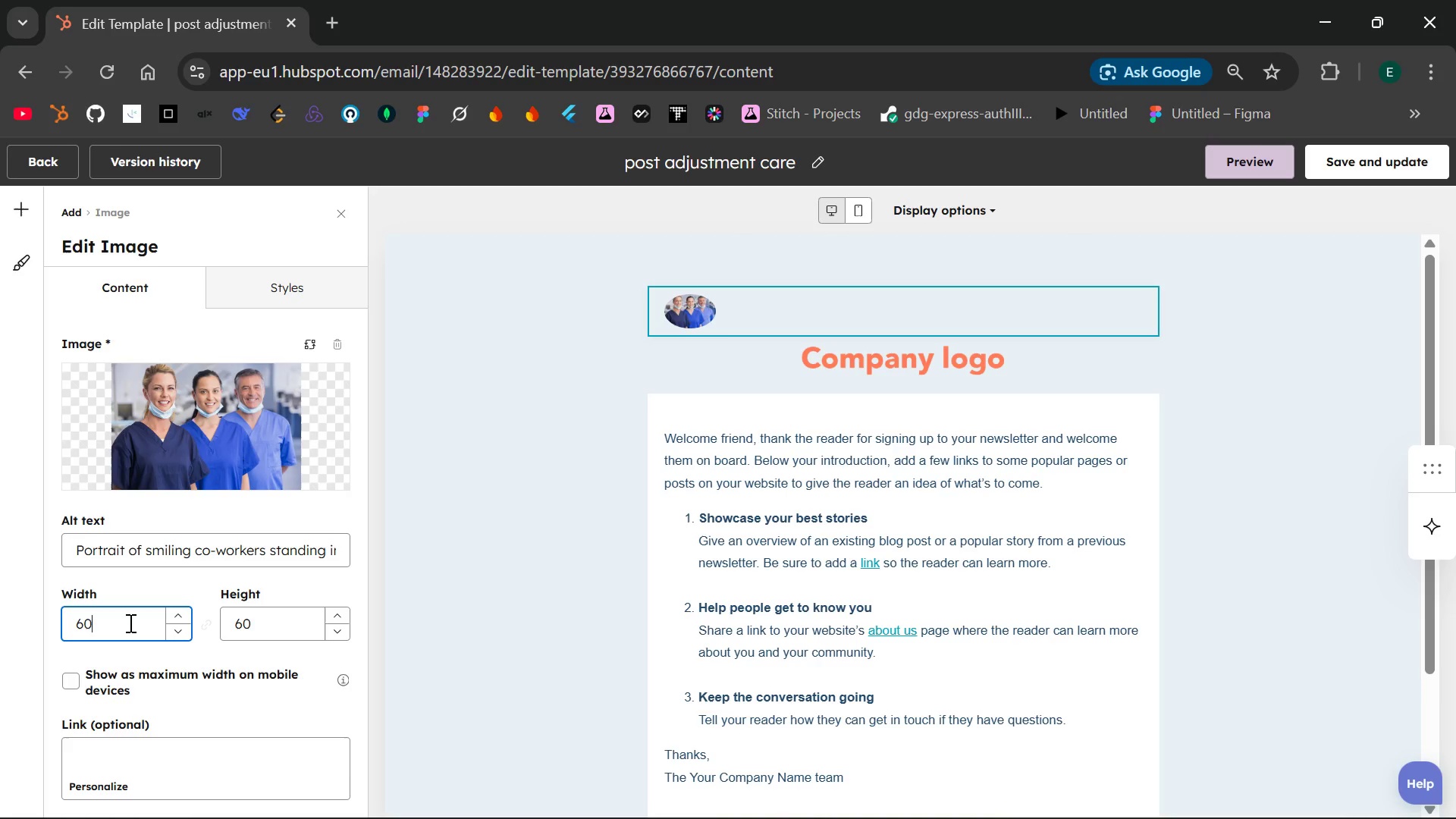 
key(Backspace)
key(Backspace)
type(100)
 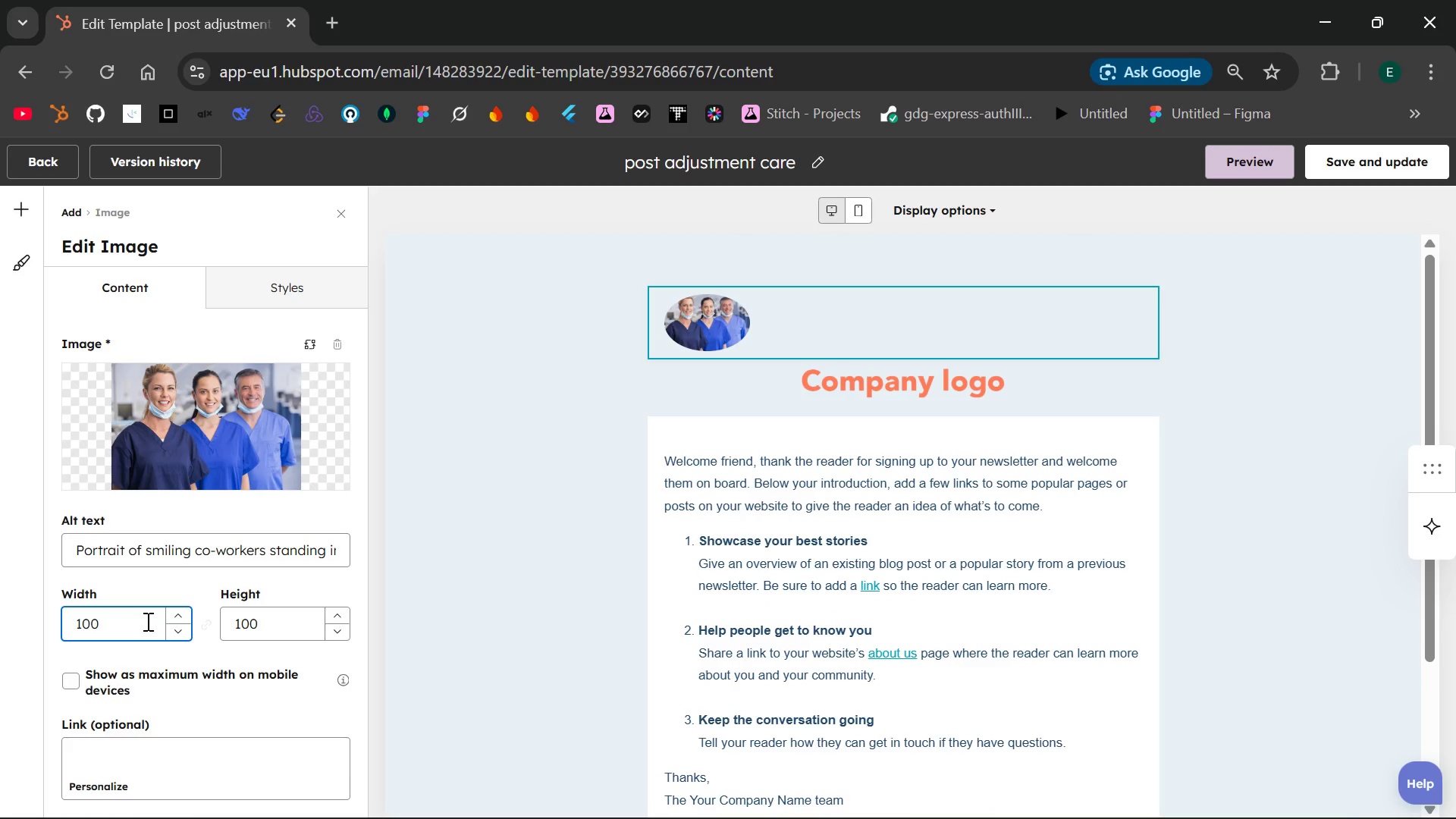 
key(Backspace)
key(Backspace)
type(60)
key(Backspace)
key(Backspace)
key(Backspace)
type(60)
 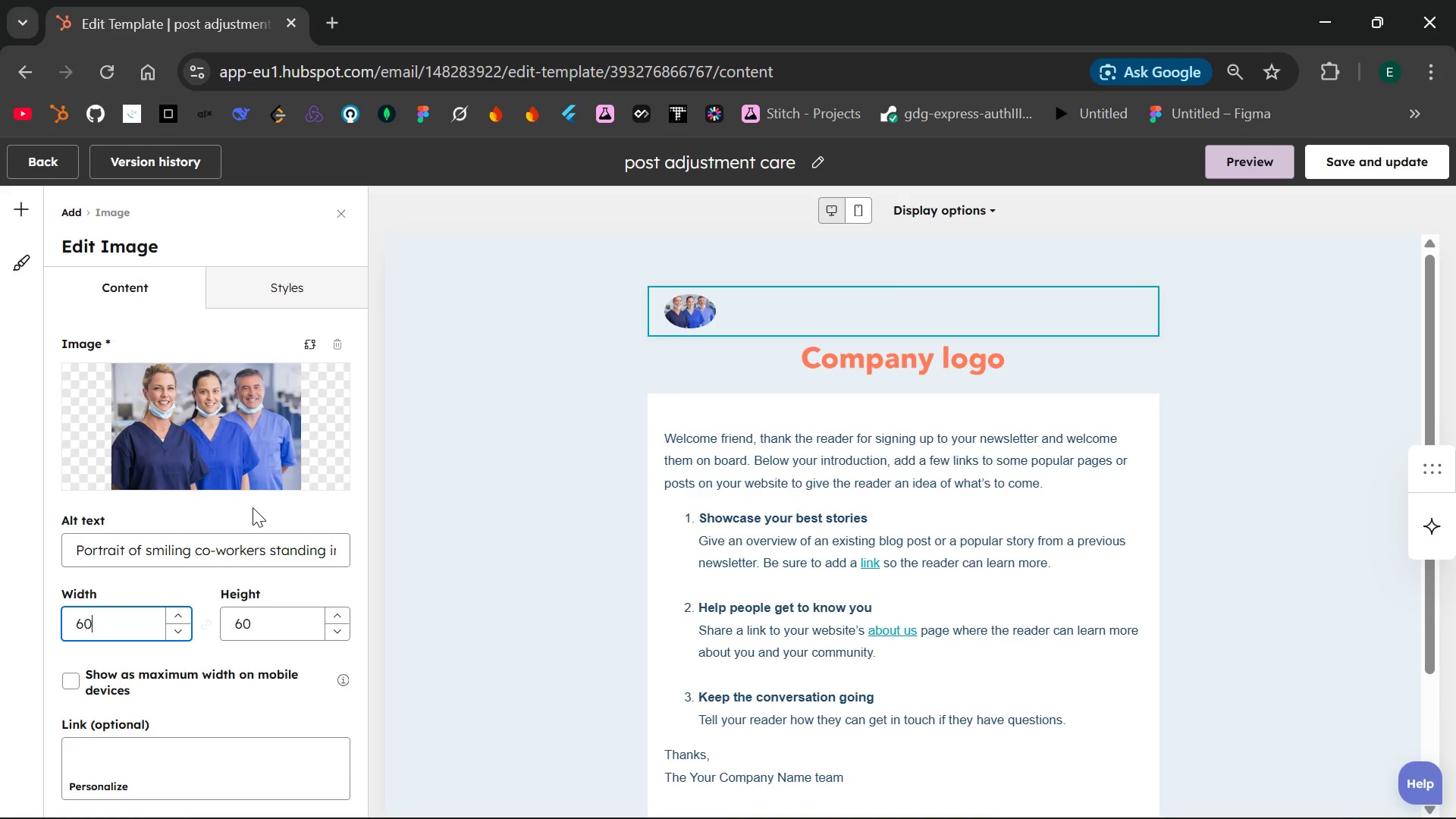 
left_click([303, 287])
 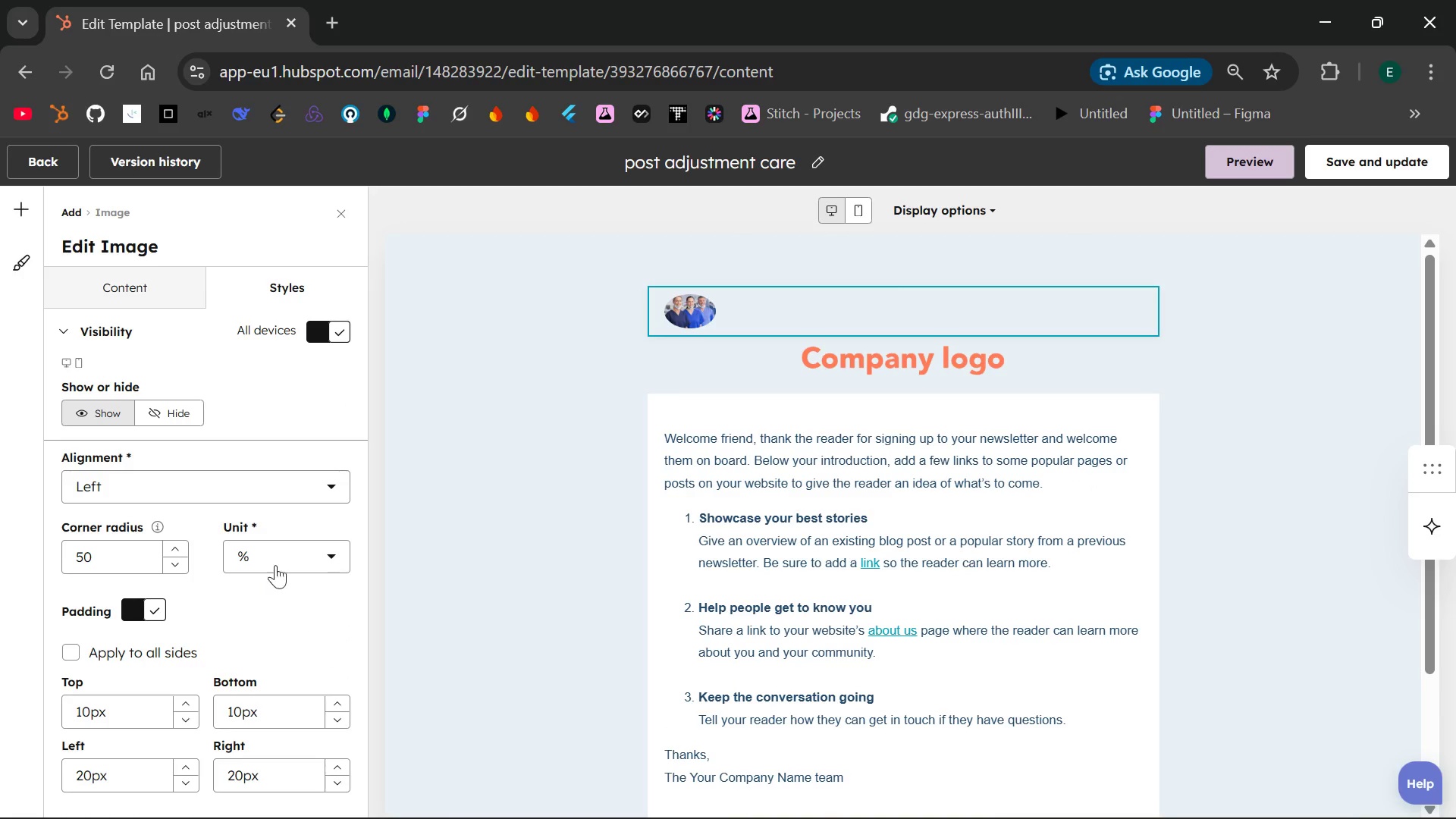 
left_click([303, 557])
 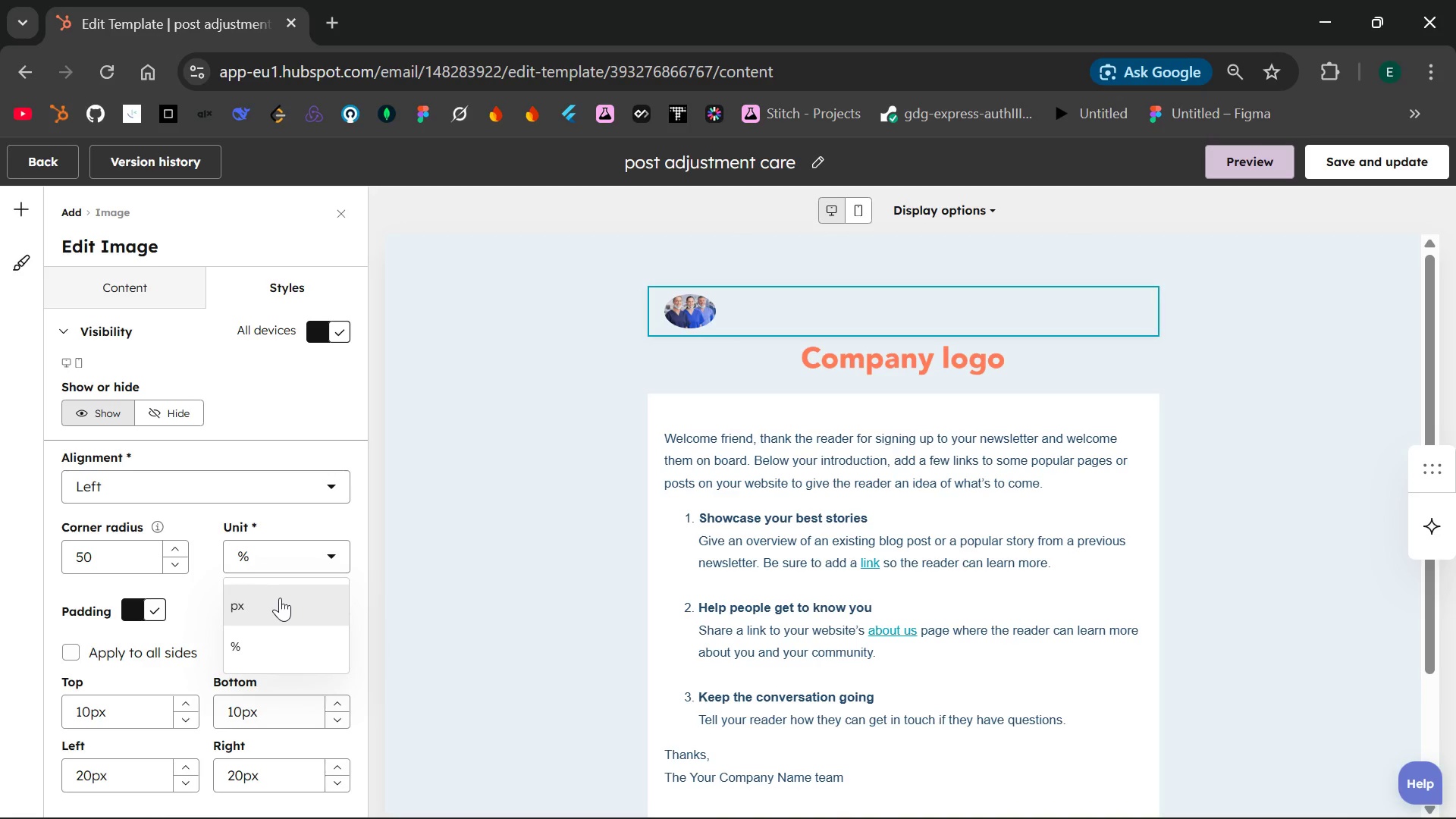 
left_click([279, 598])
 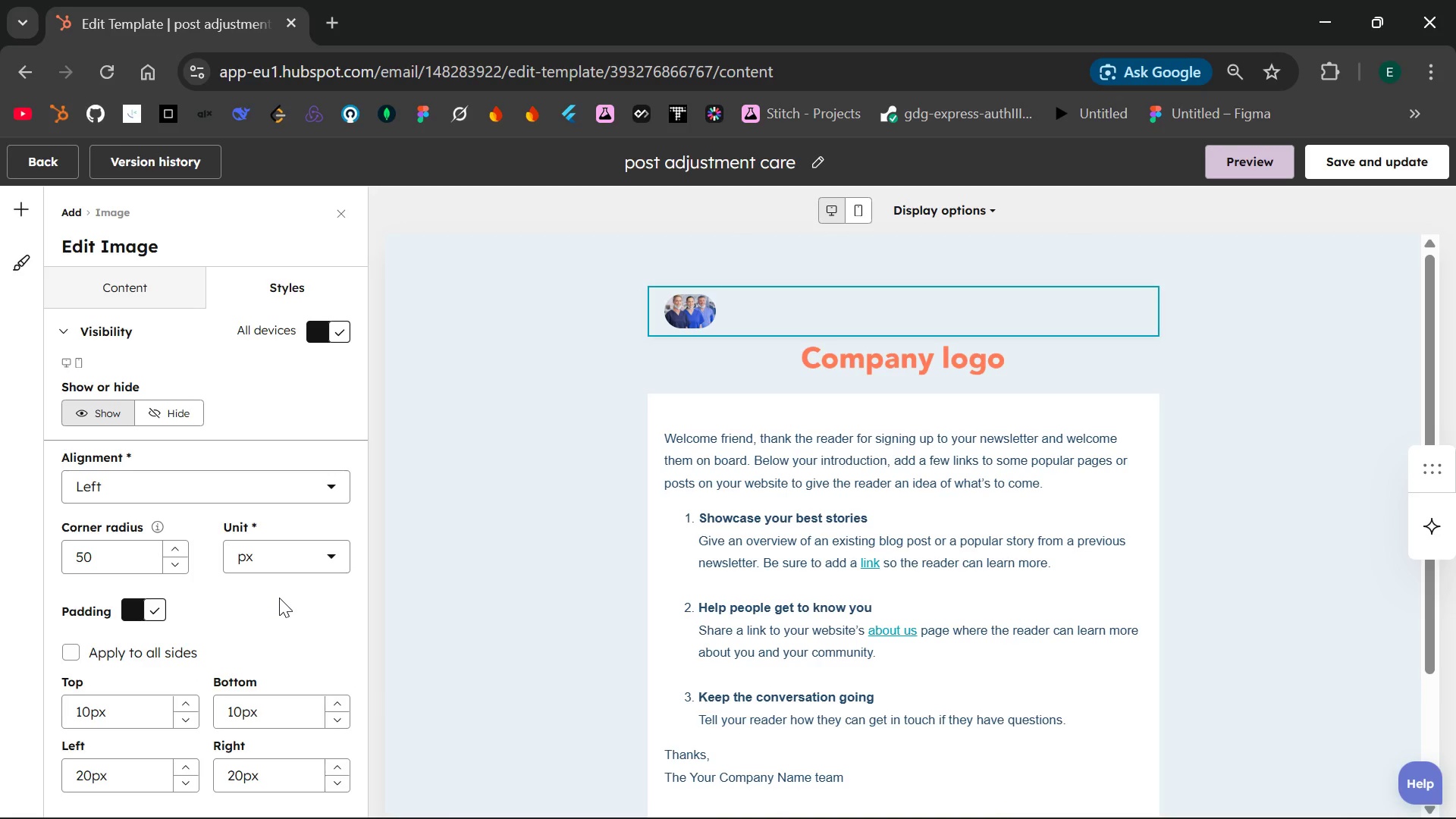 
left_click([121, 565])
 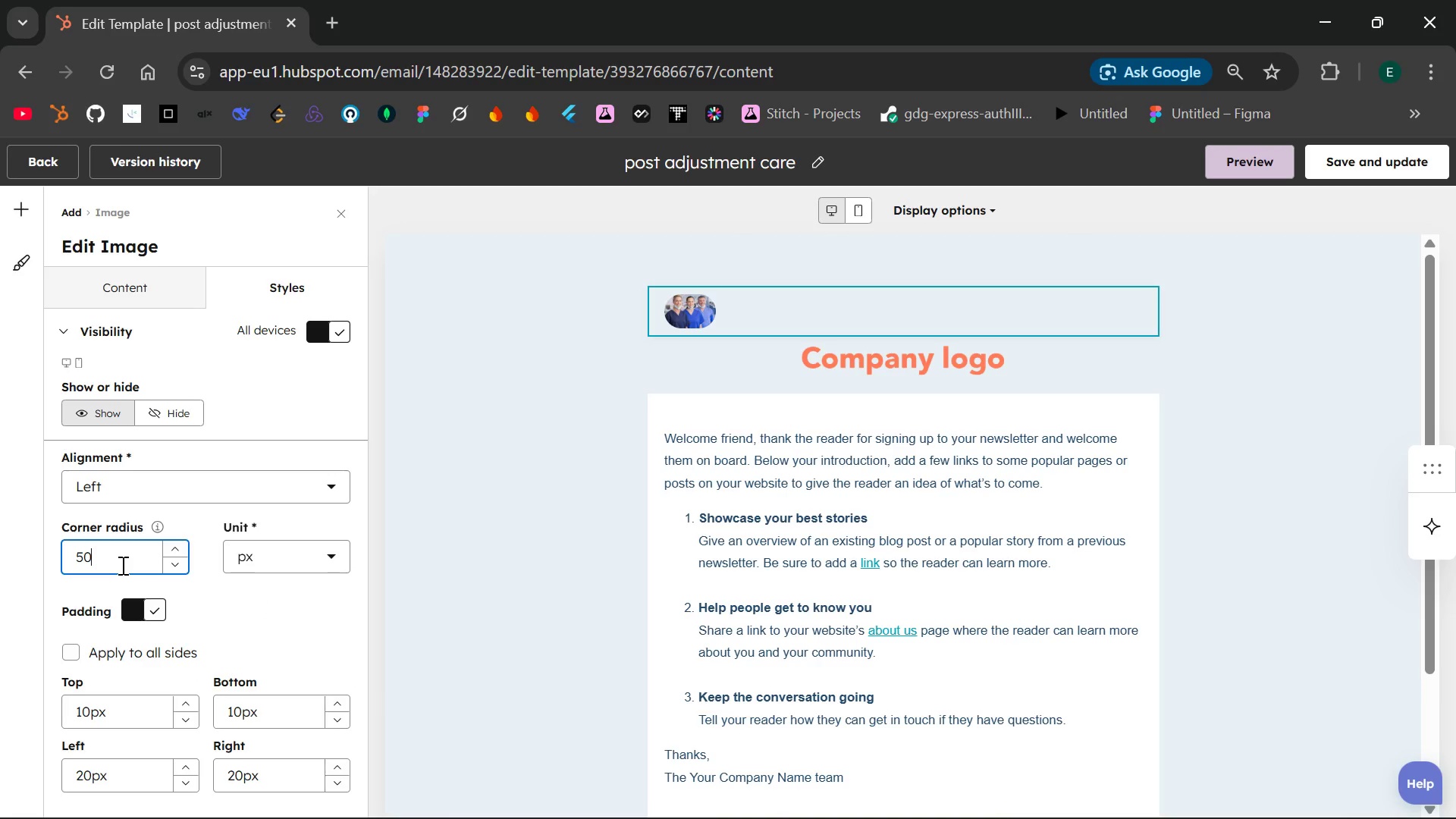 
key(Backspace)
key(Backspace)
type(100)
 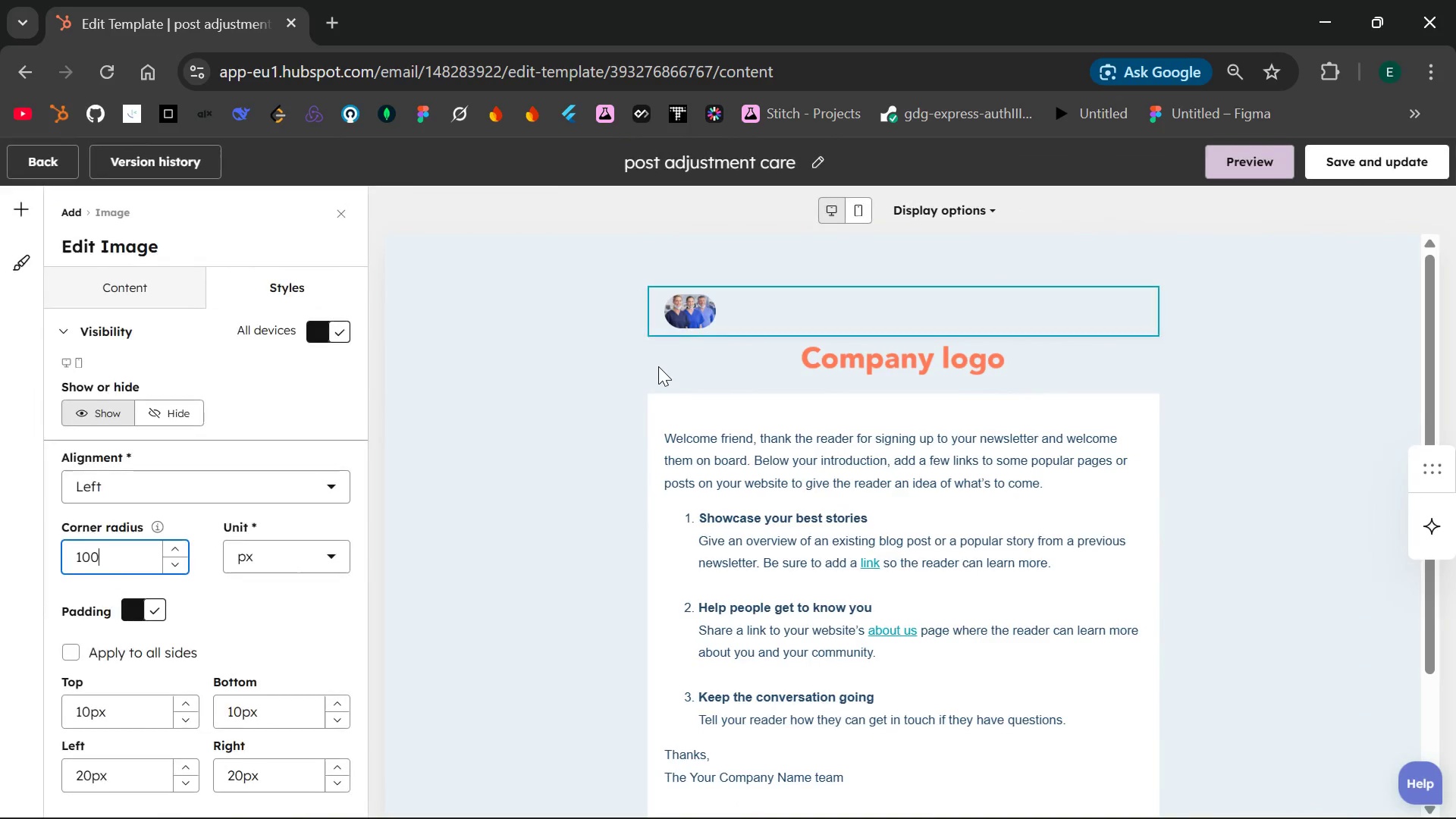 
wait(11.5)
 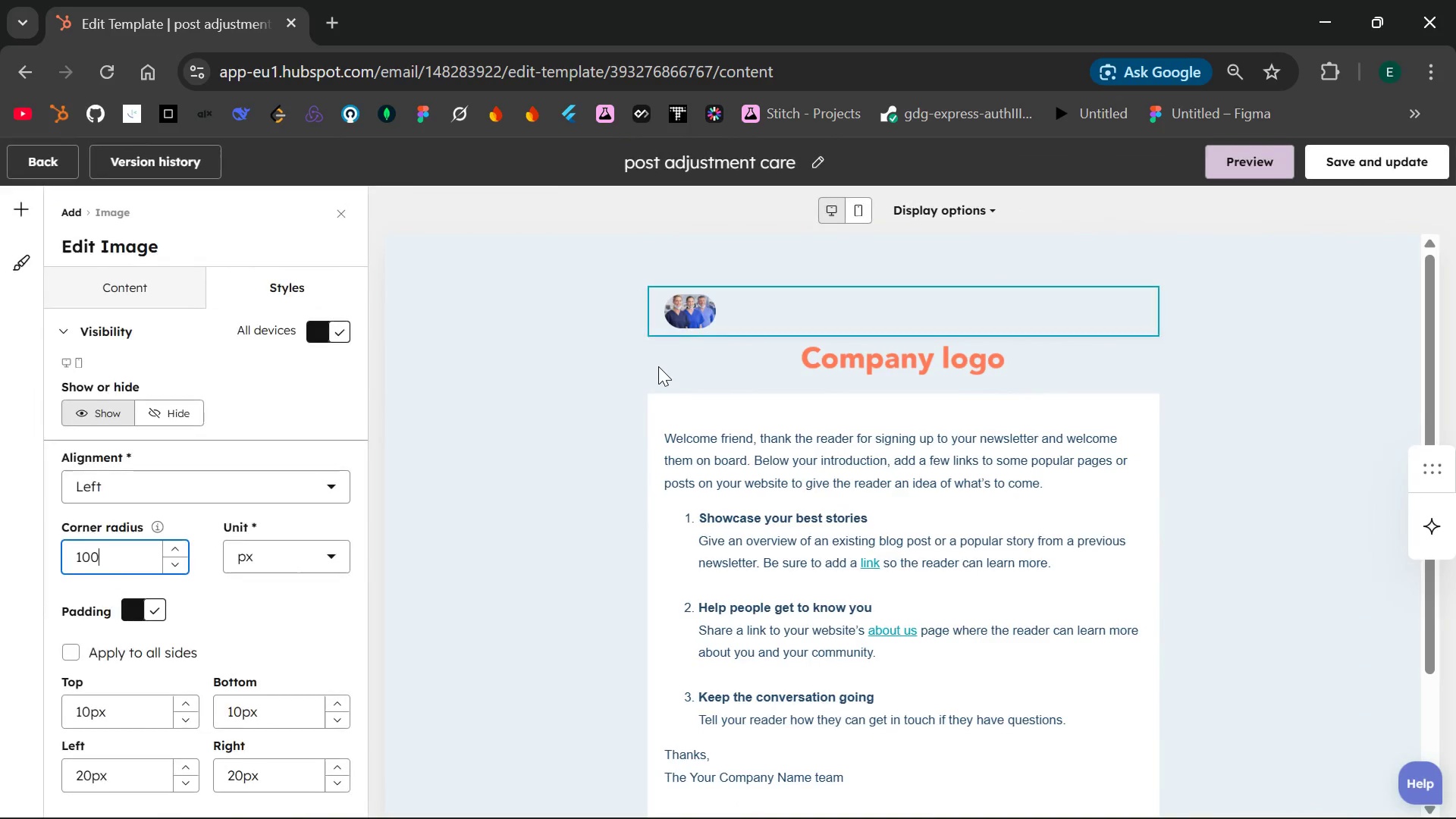 
left_click([338, 554])
 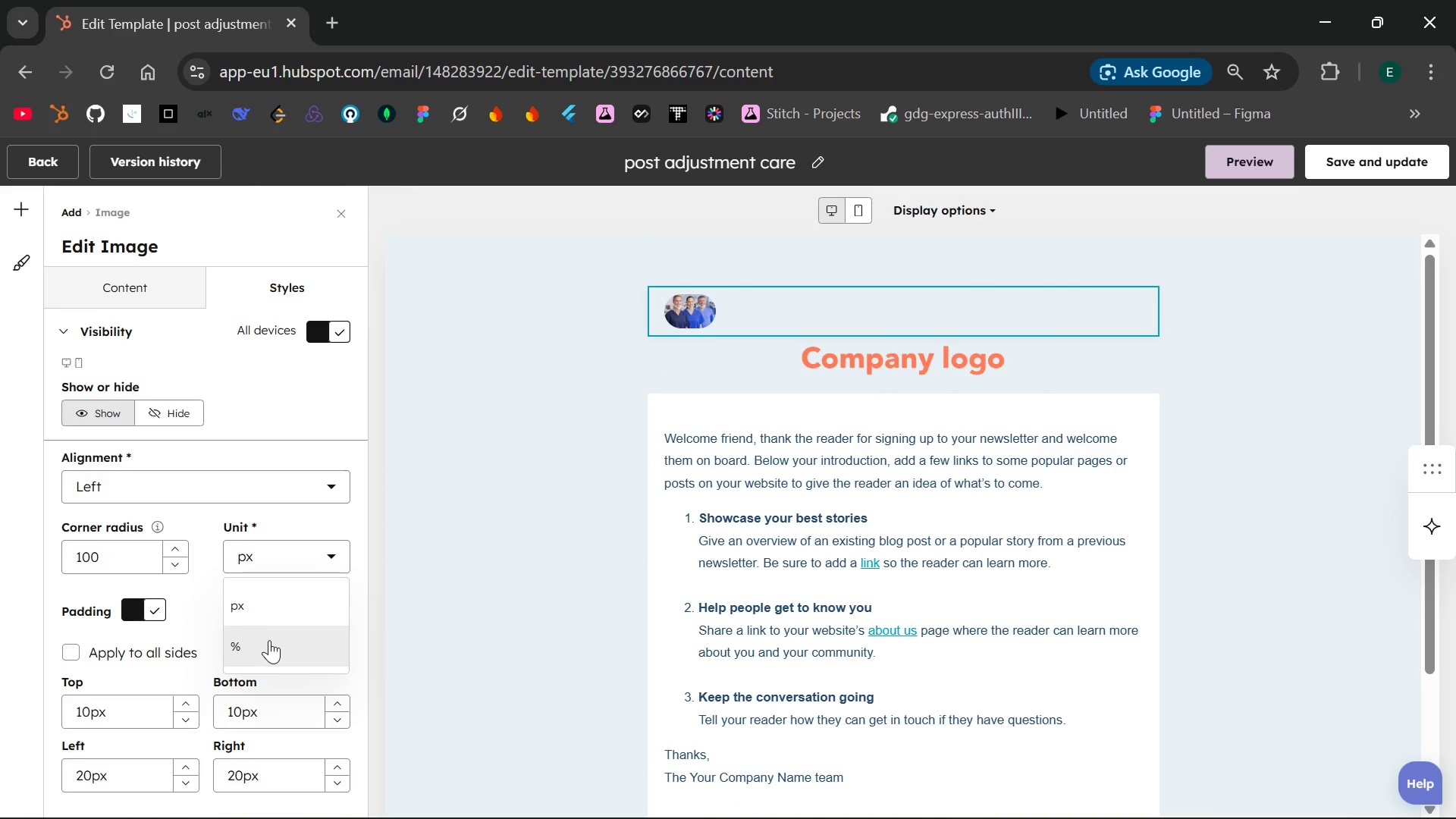 
left_click([267, 644])
 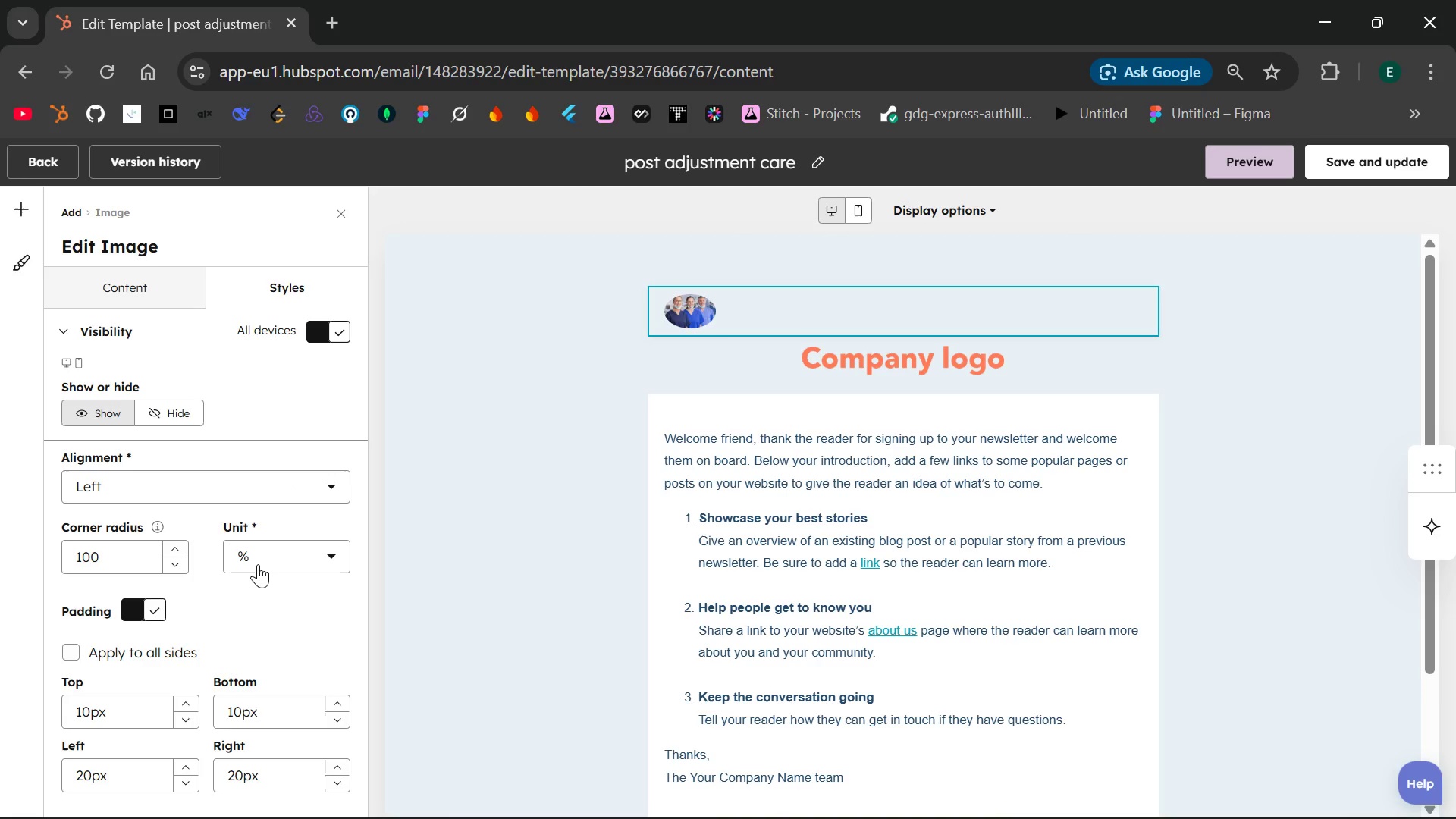 
wait(10.99)
 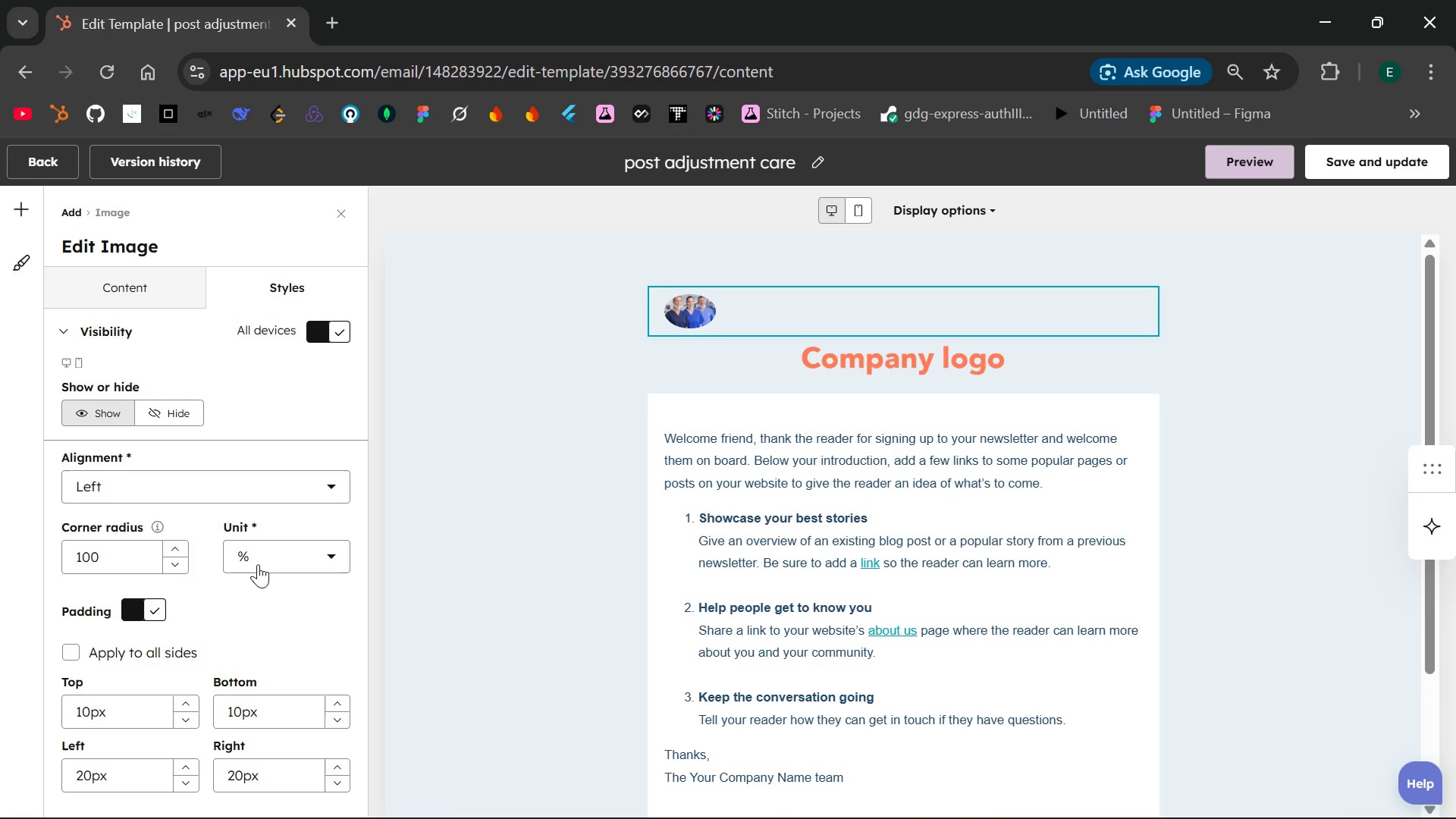 
left_click([76, 651])
 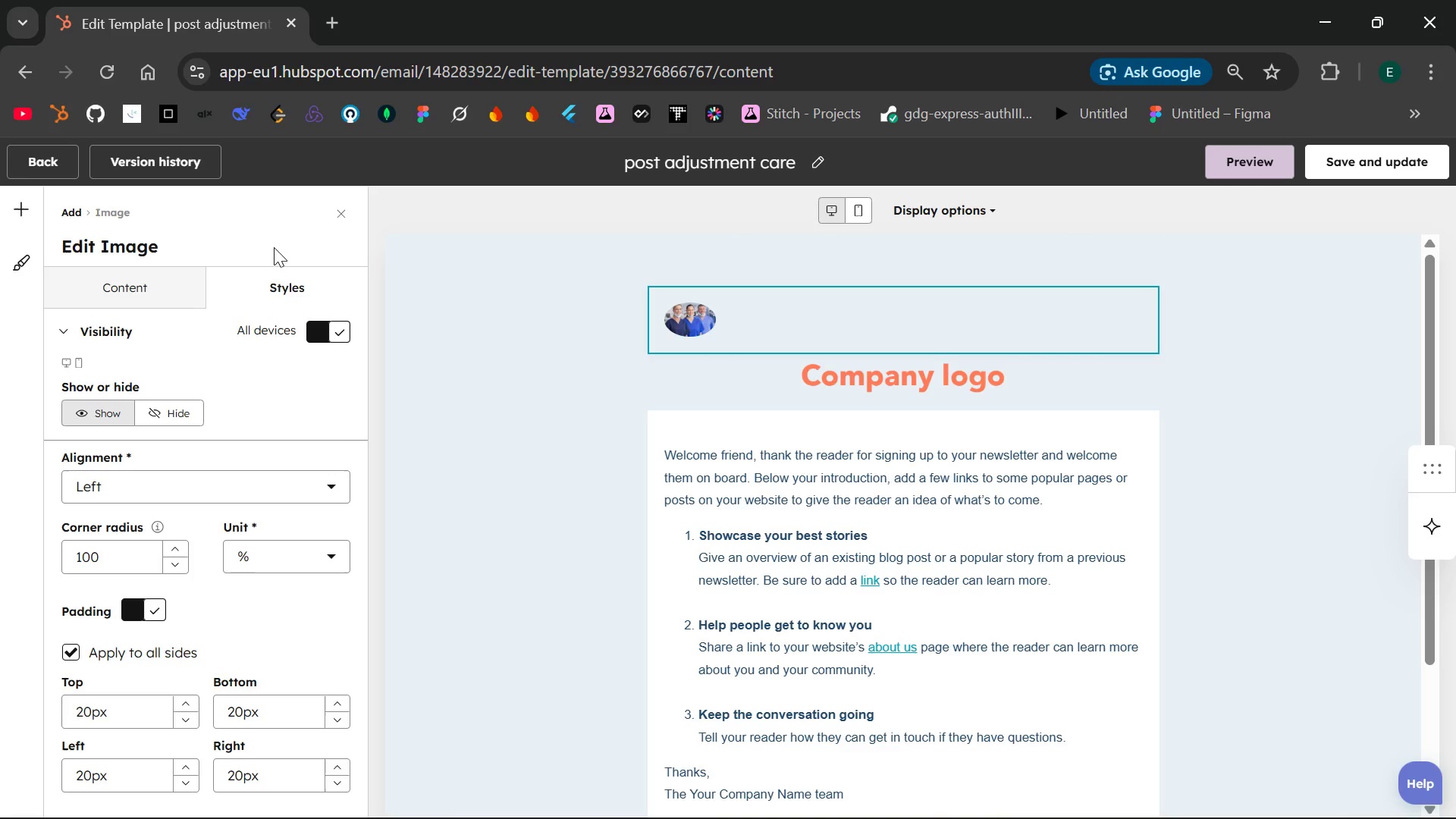 
wait(6.44)
 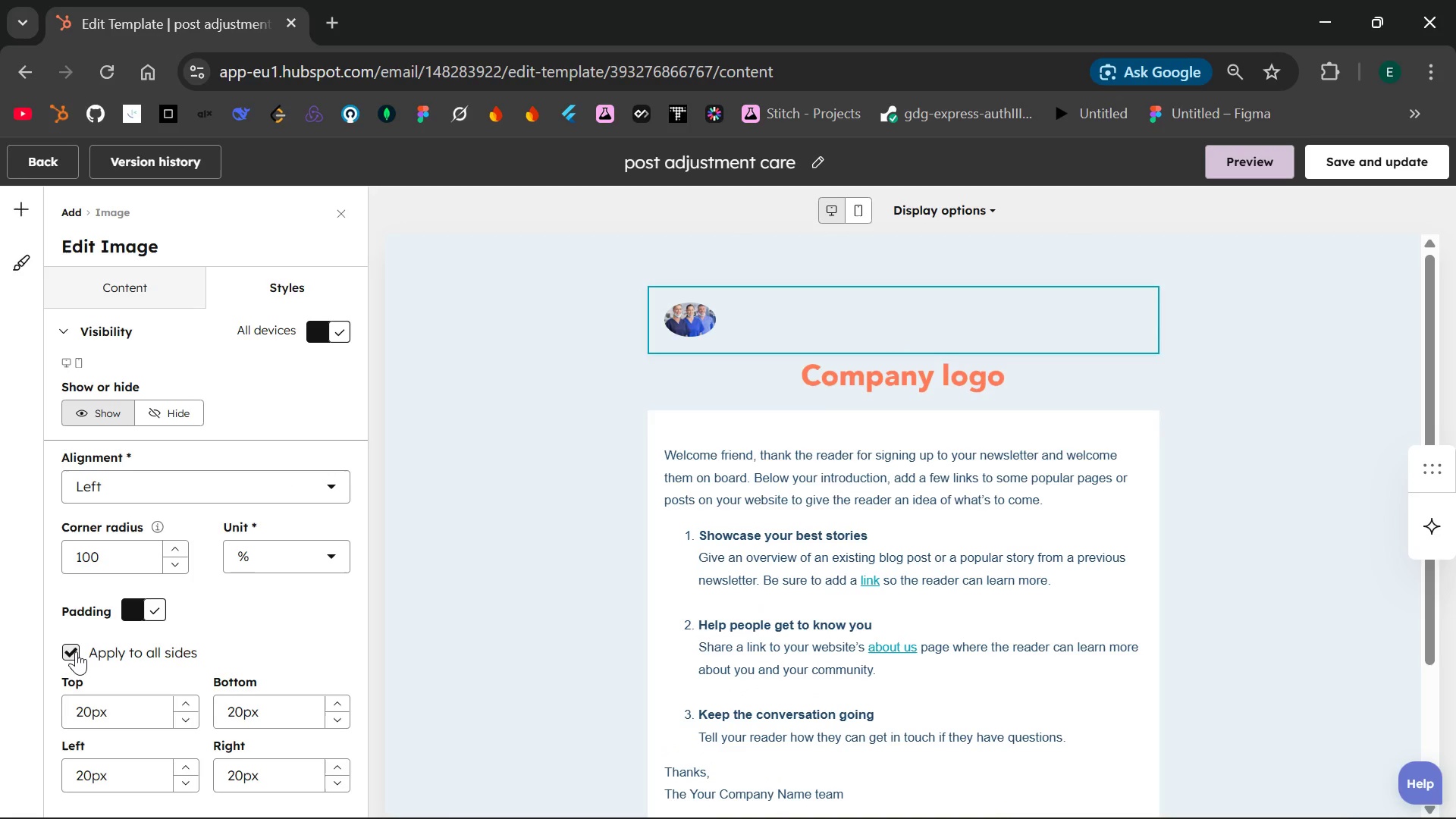 
left_click([762, 340])
 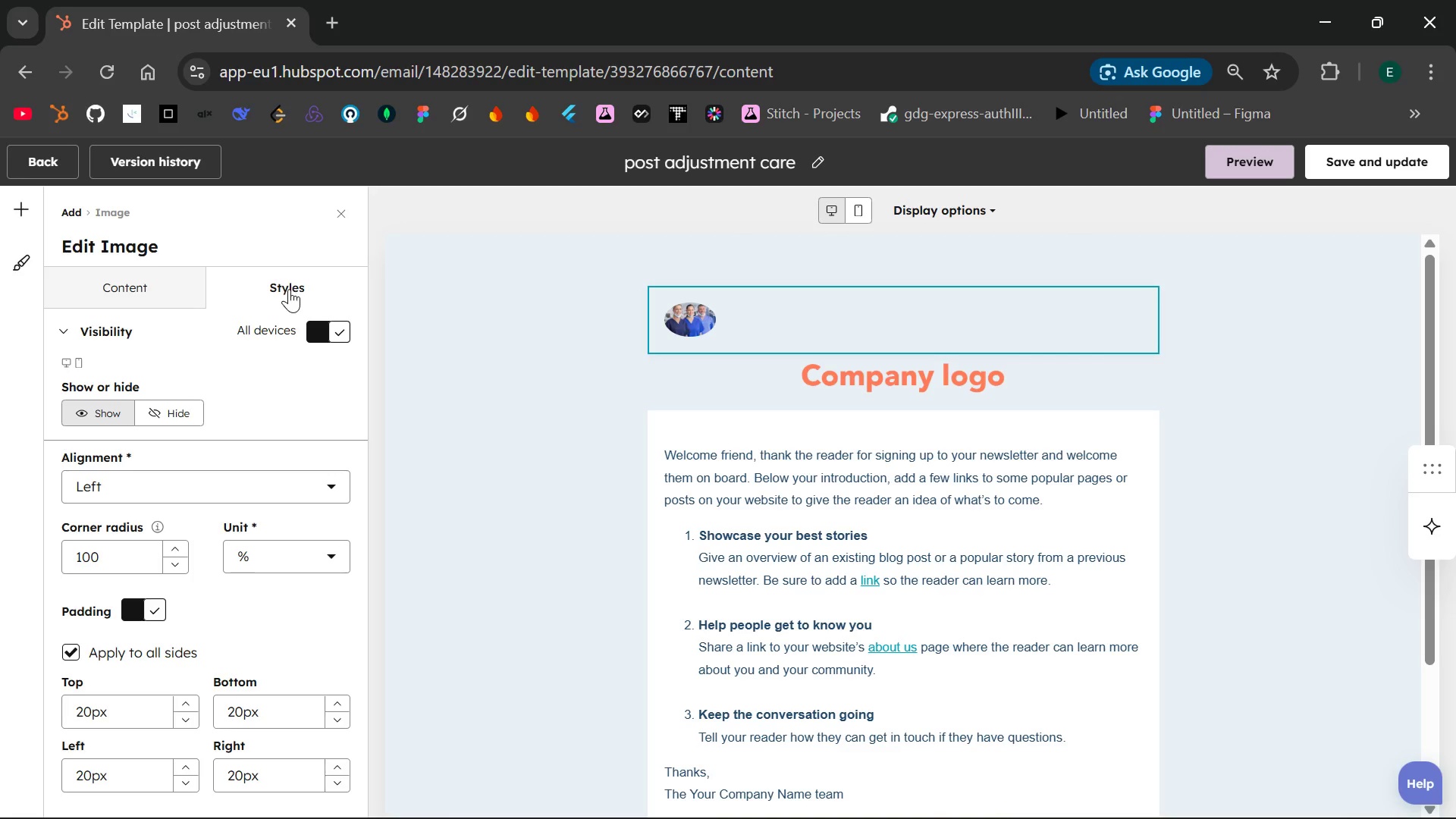 
left_click([287, 289])
 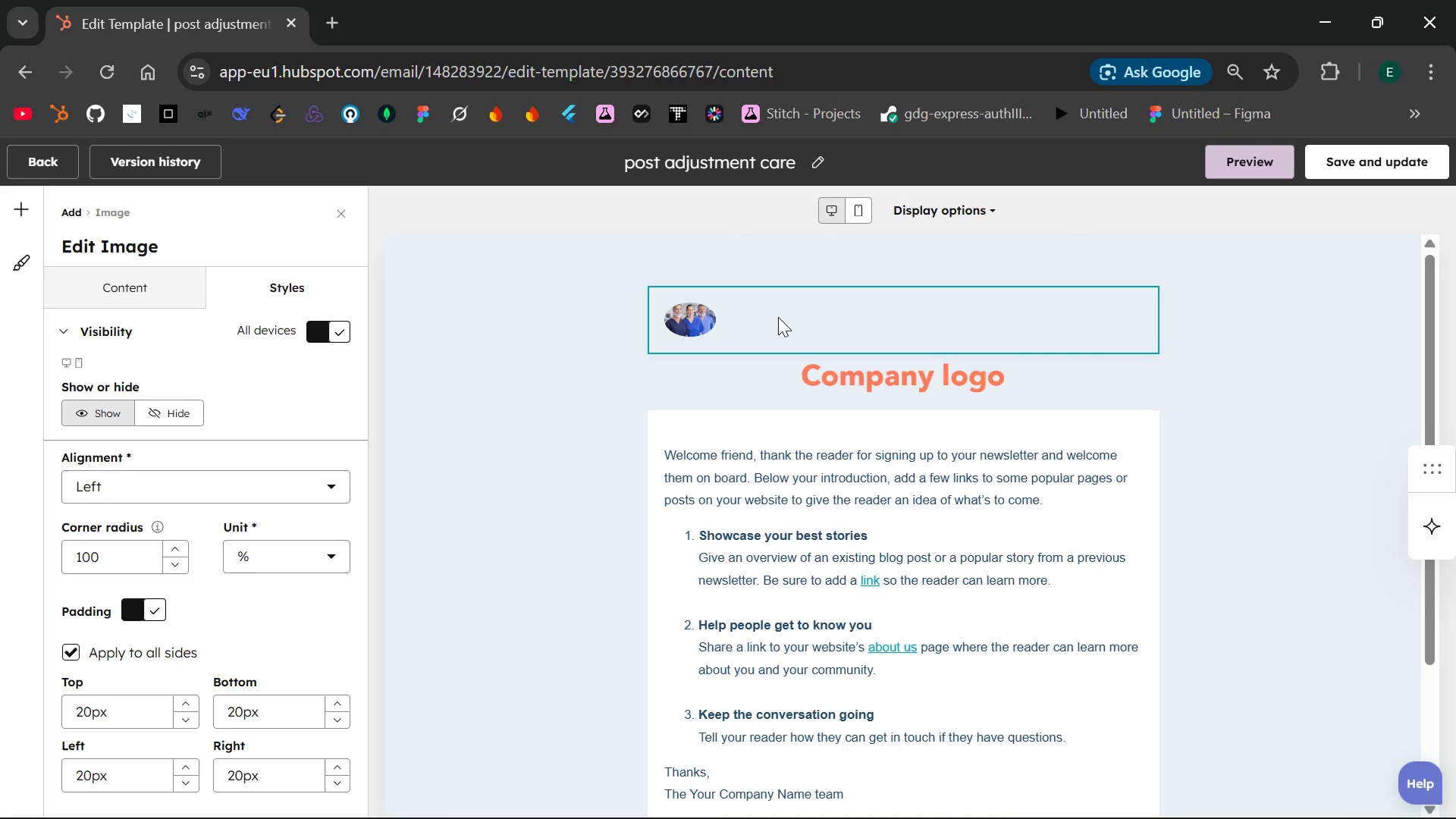 
left_click([780, 317])
 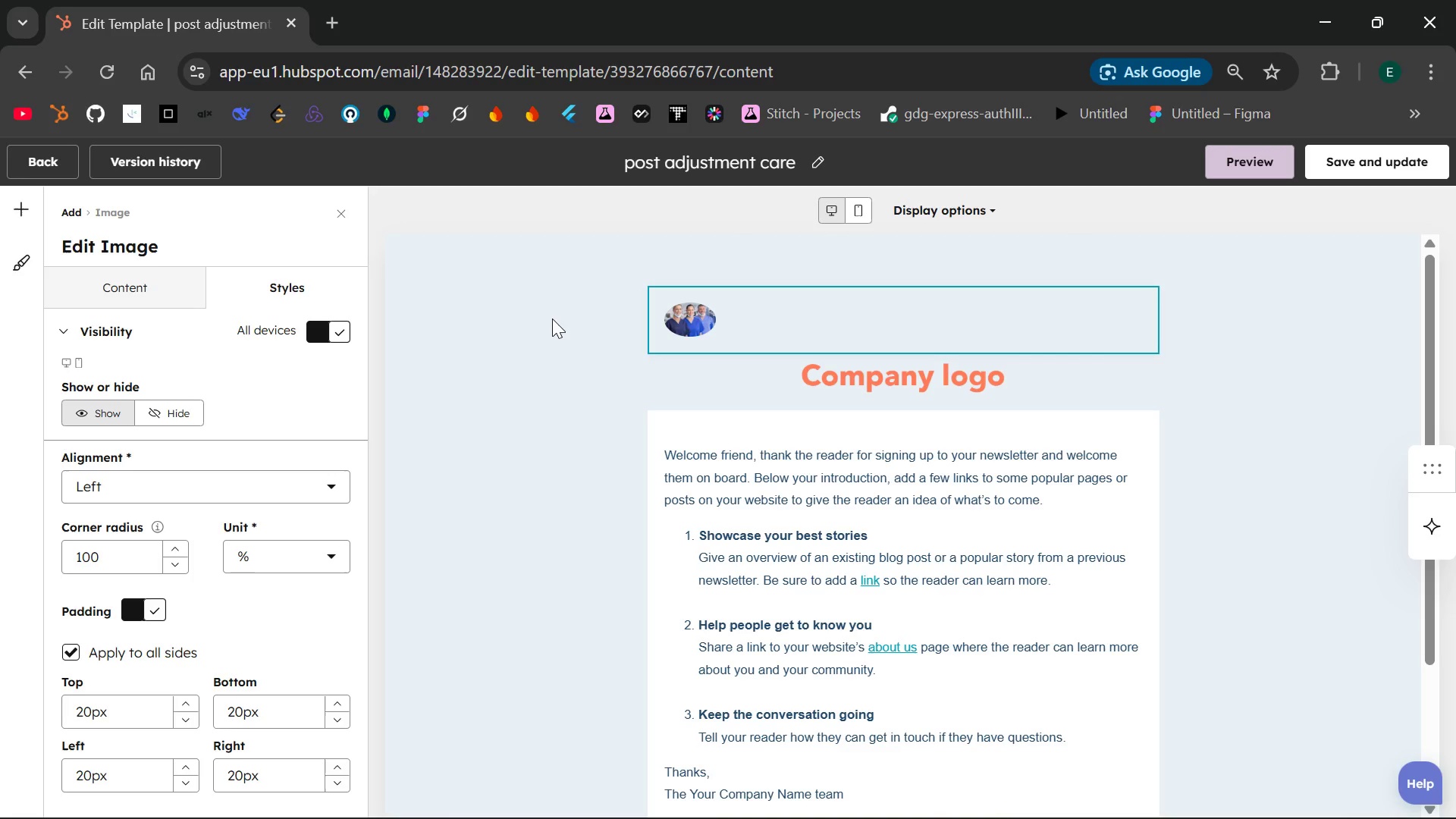 
left_click([552, 318])
 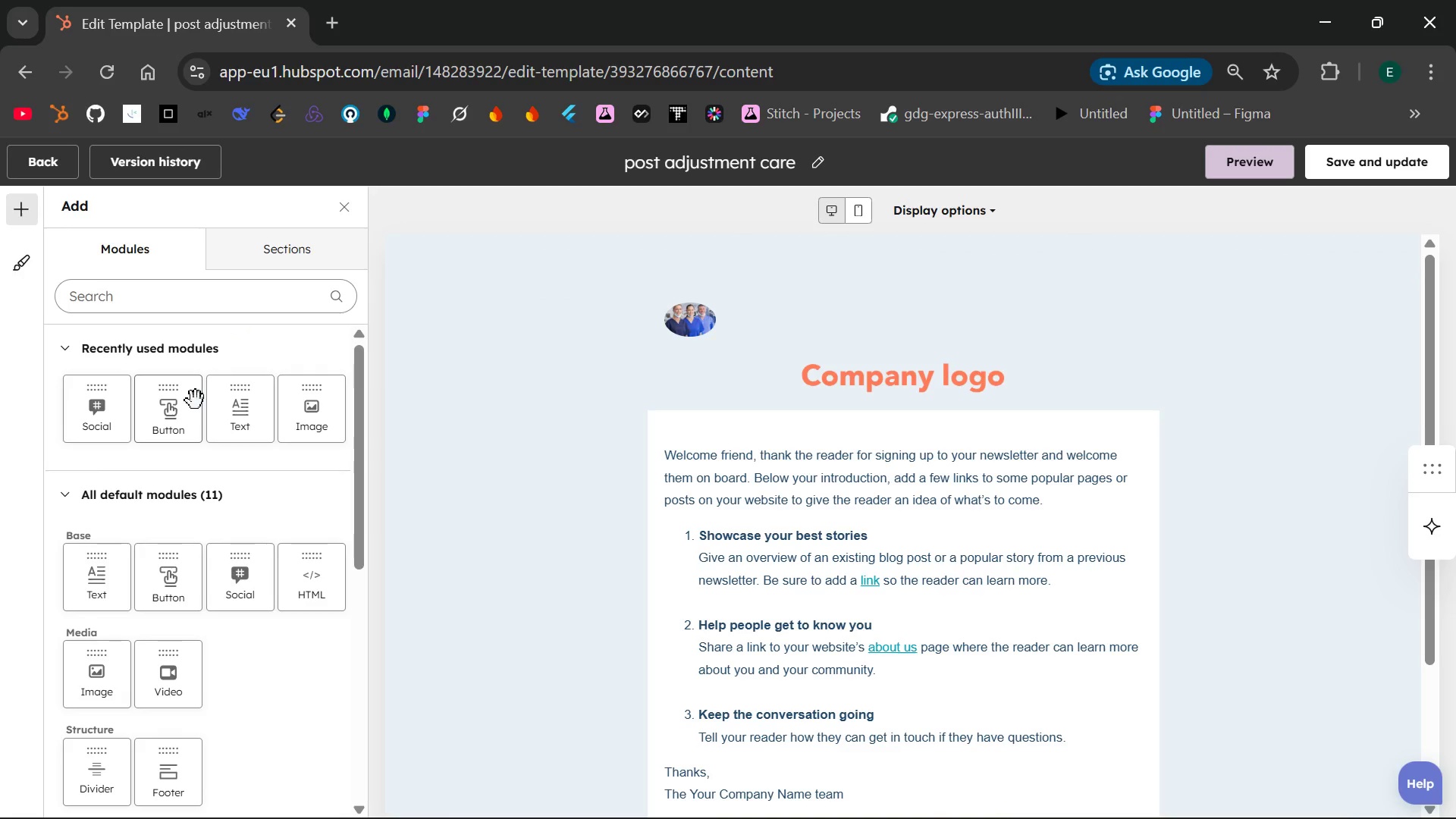 
wait(5.3)
 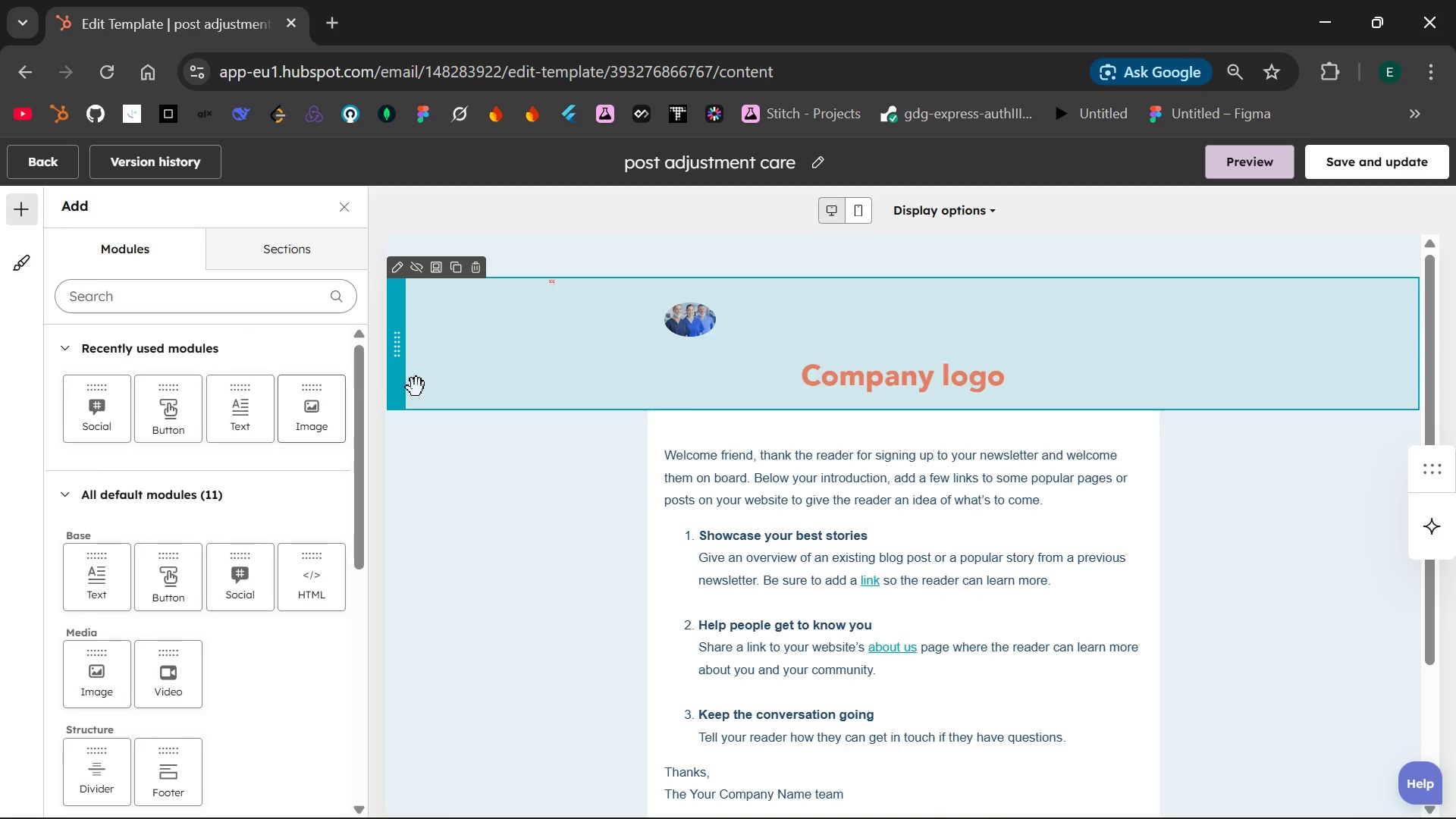 
left_click([280, 243])
 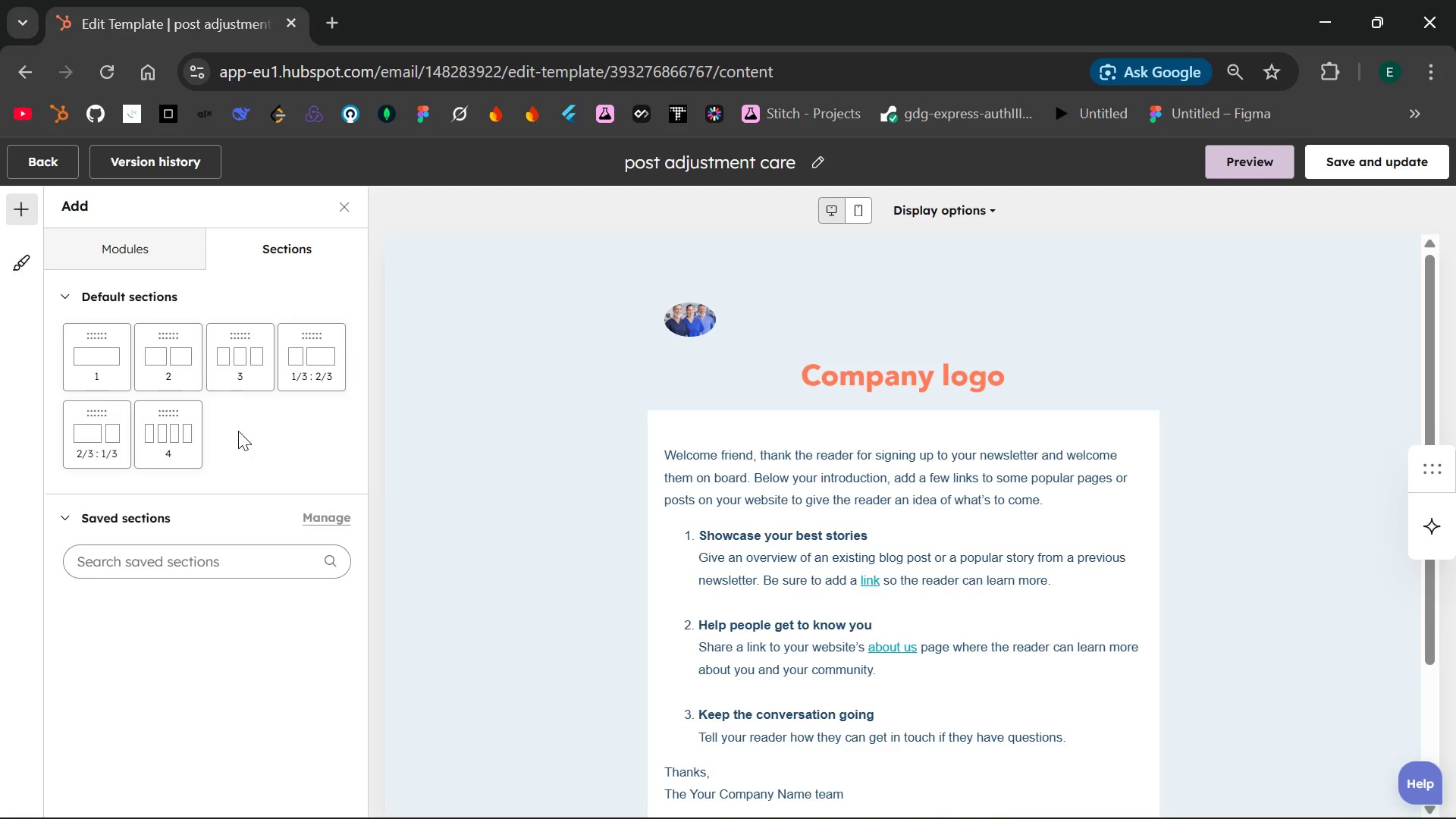 
left_click([563, 318])
 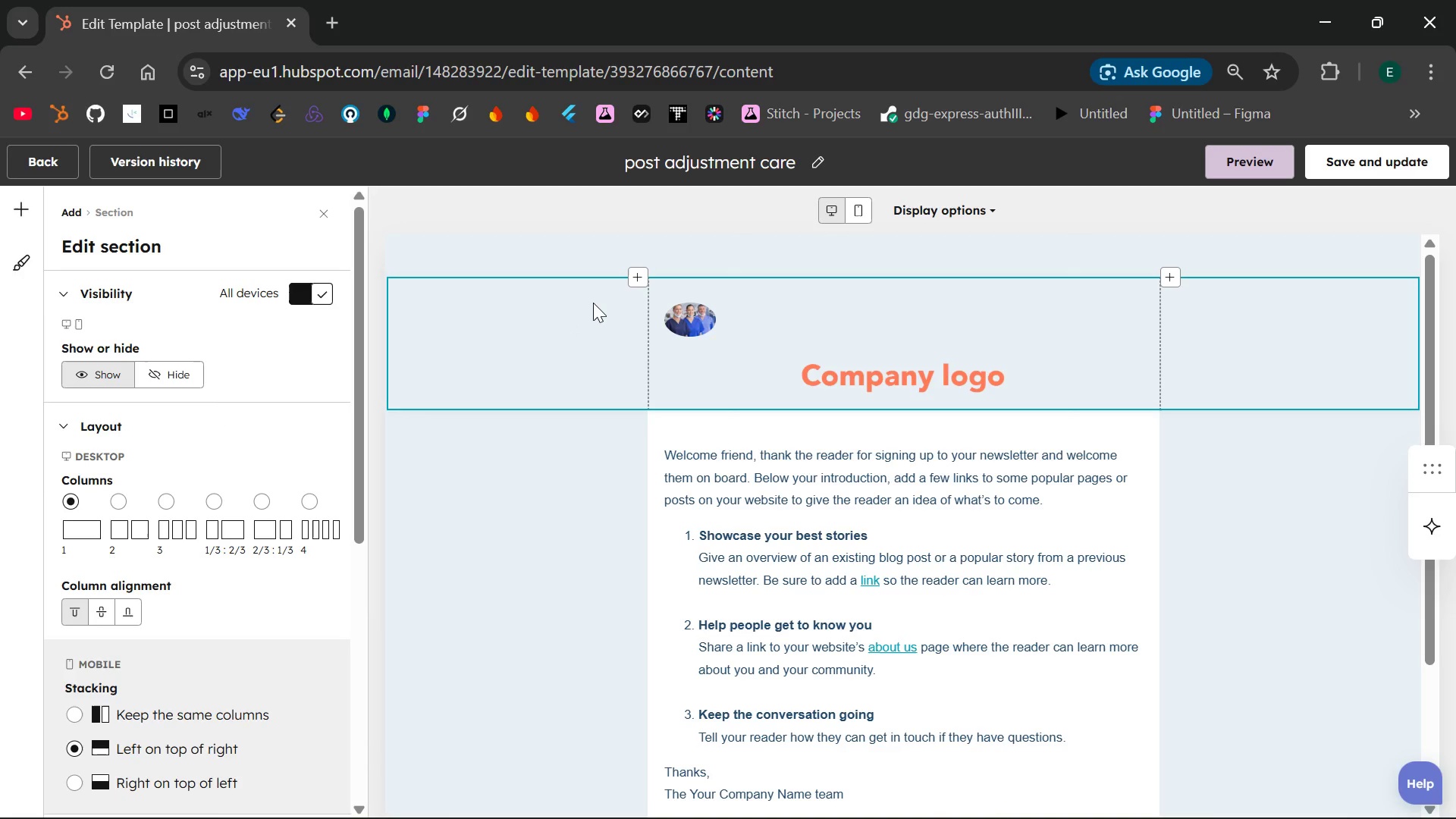 
left_click([559, 498])
 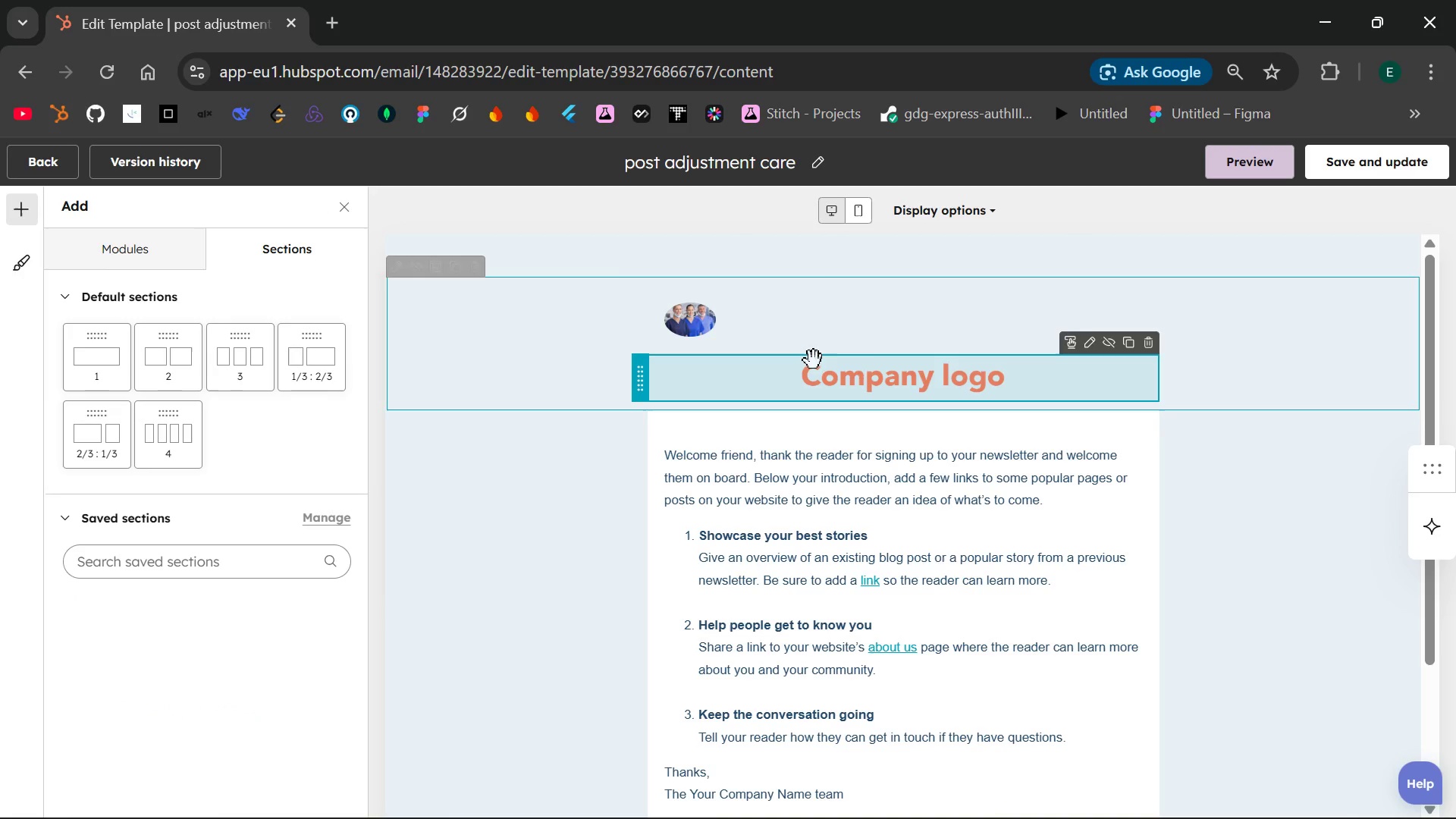 
left_click([868, 369])
 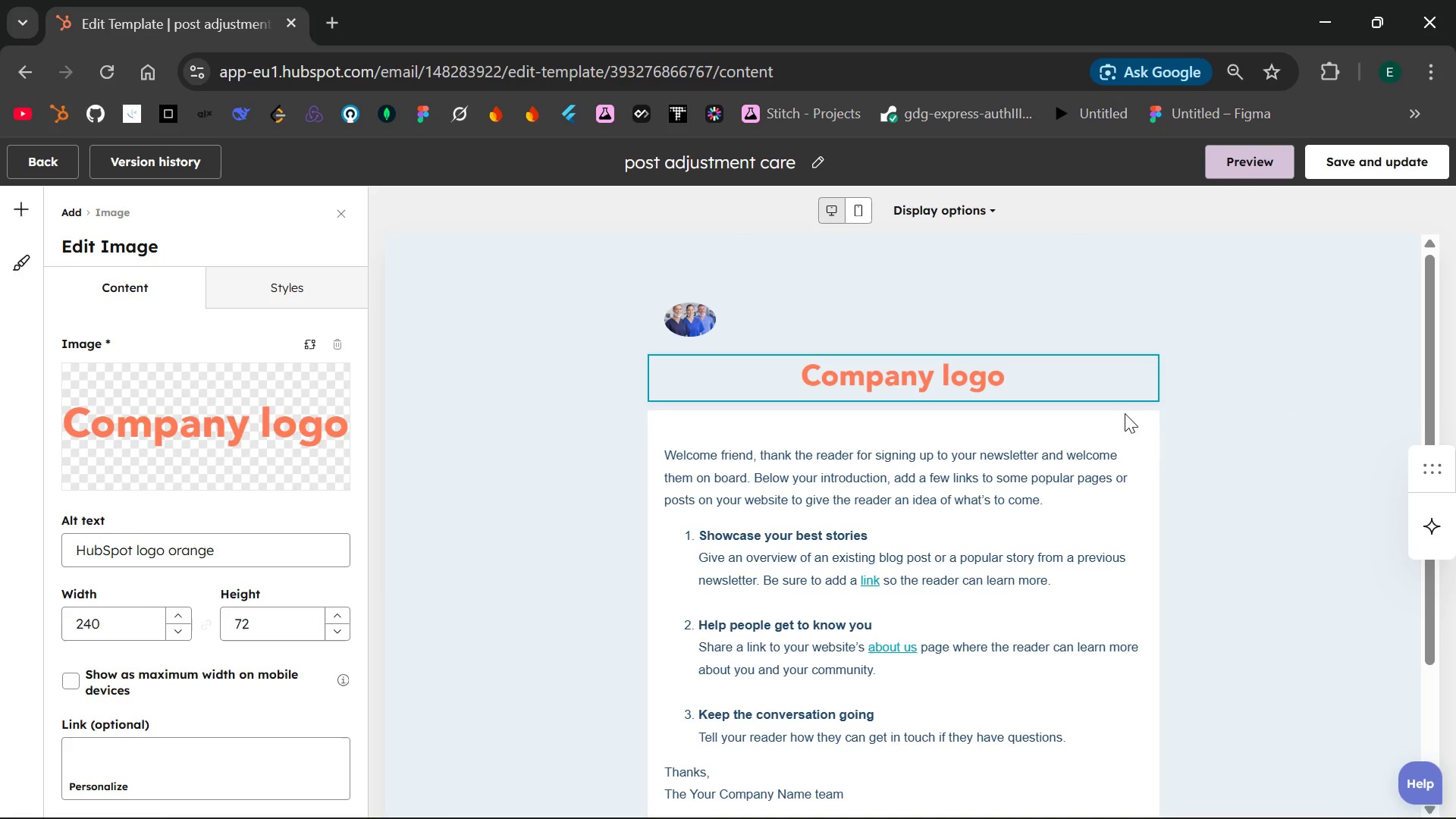 
left_click([1179, 463])
 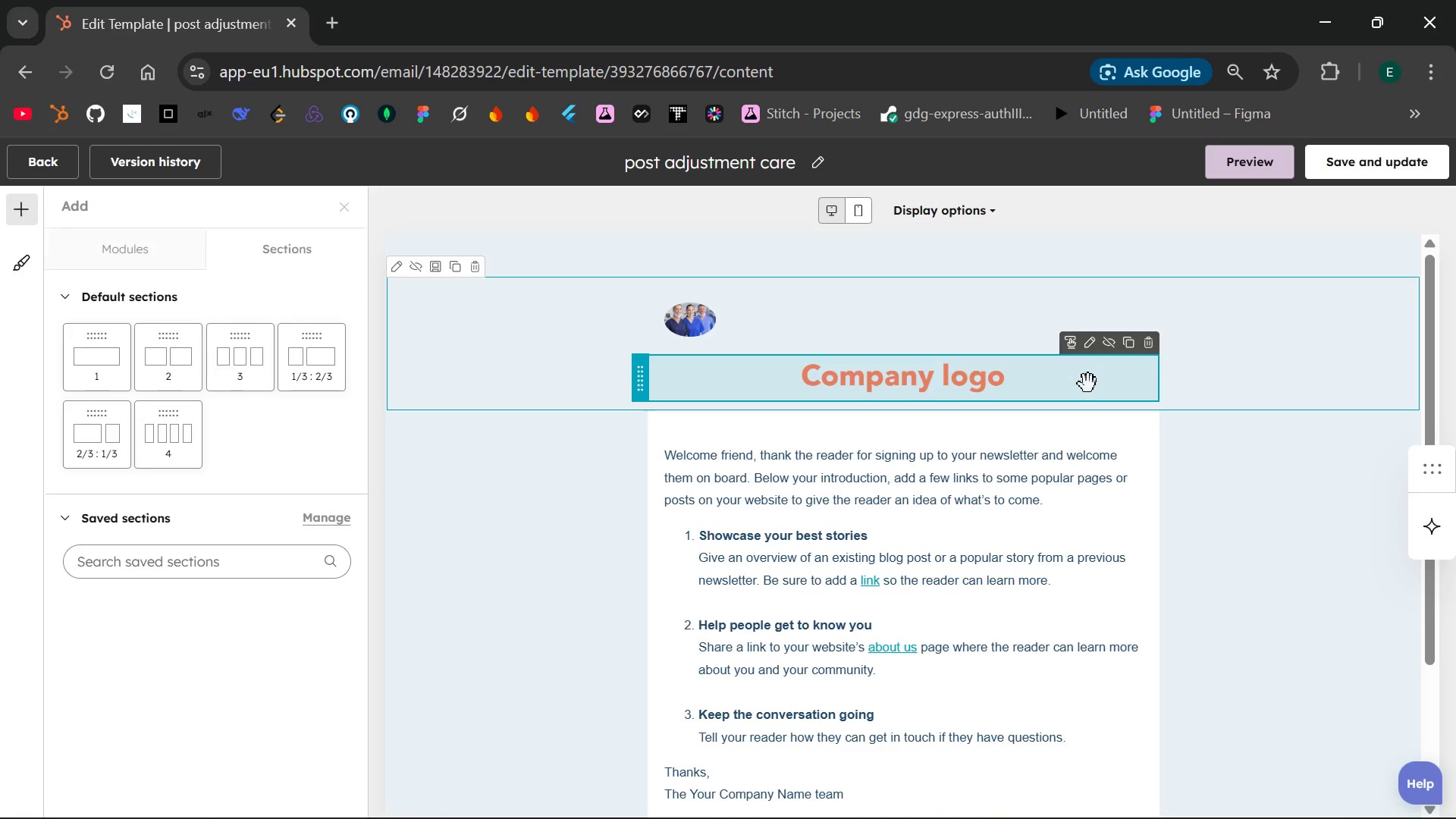 
left_click([1088, 384])
 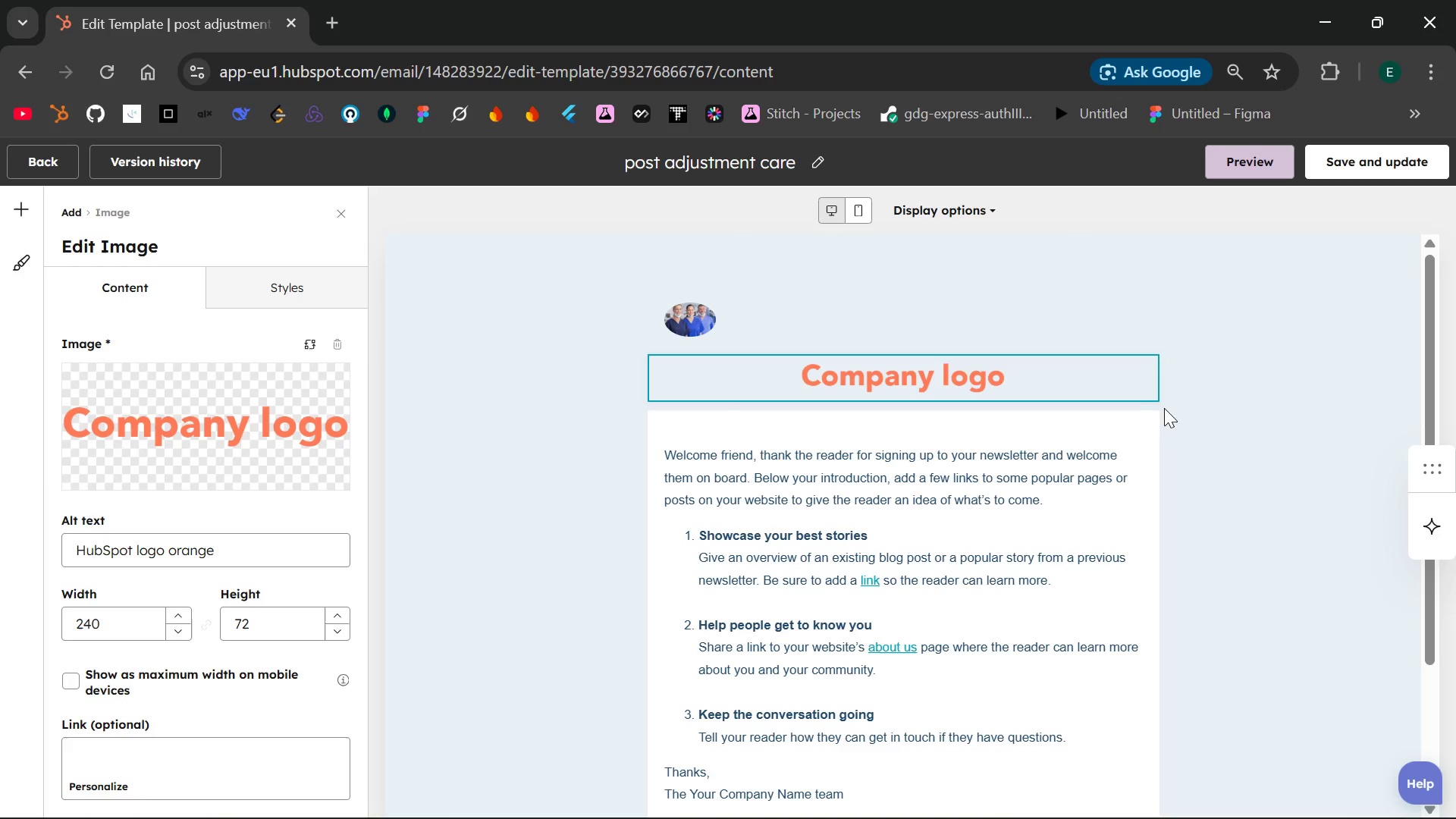 
left_click([1190, 456])
 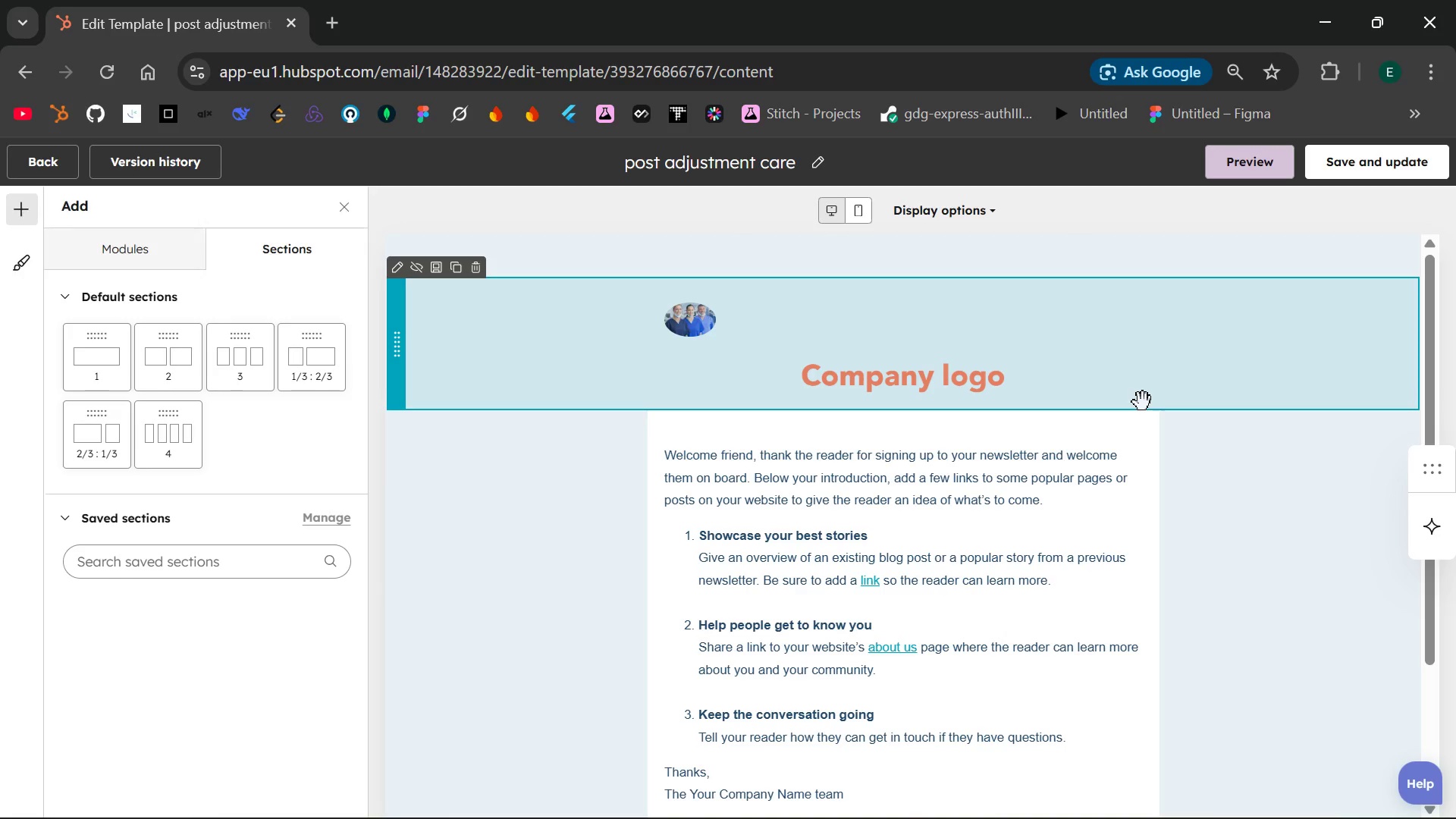 
left_click([1143, 402])
 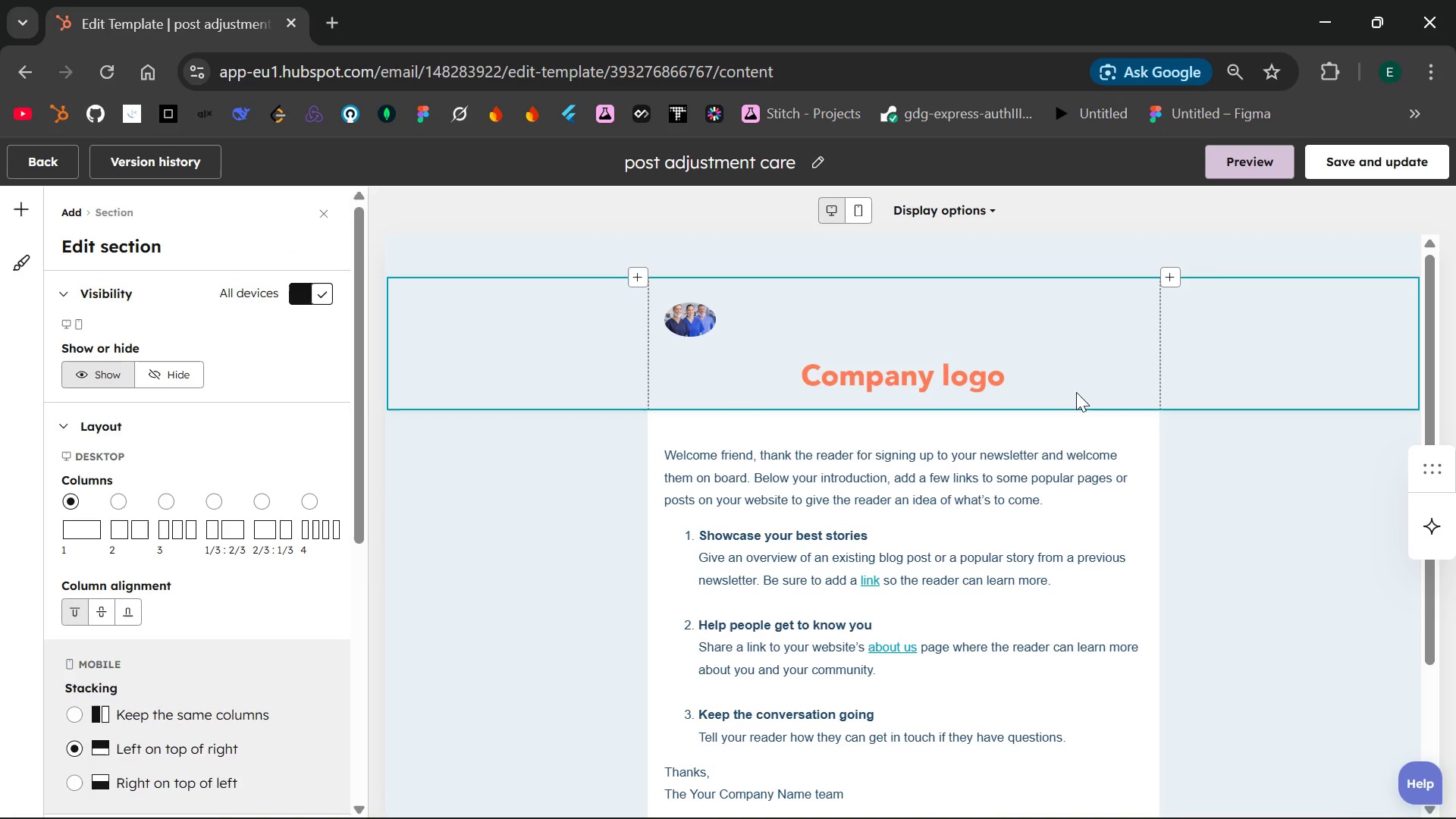 
left_click([1133, 456])
 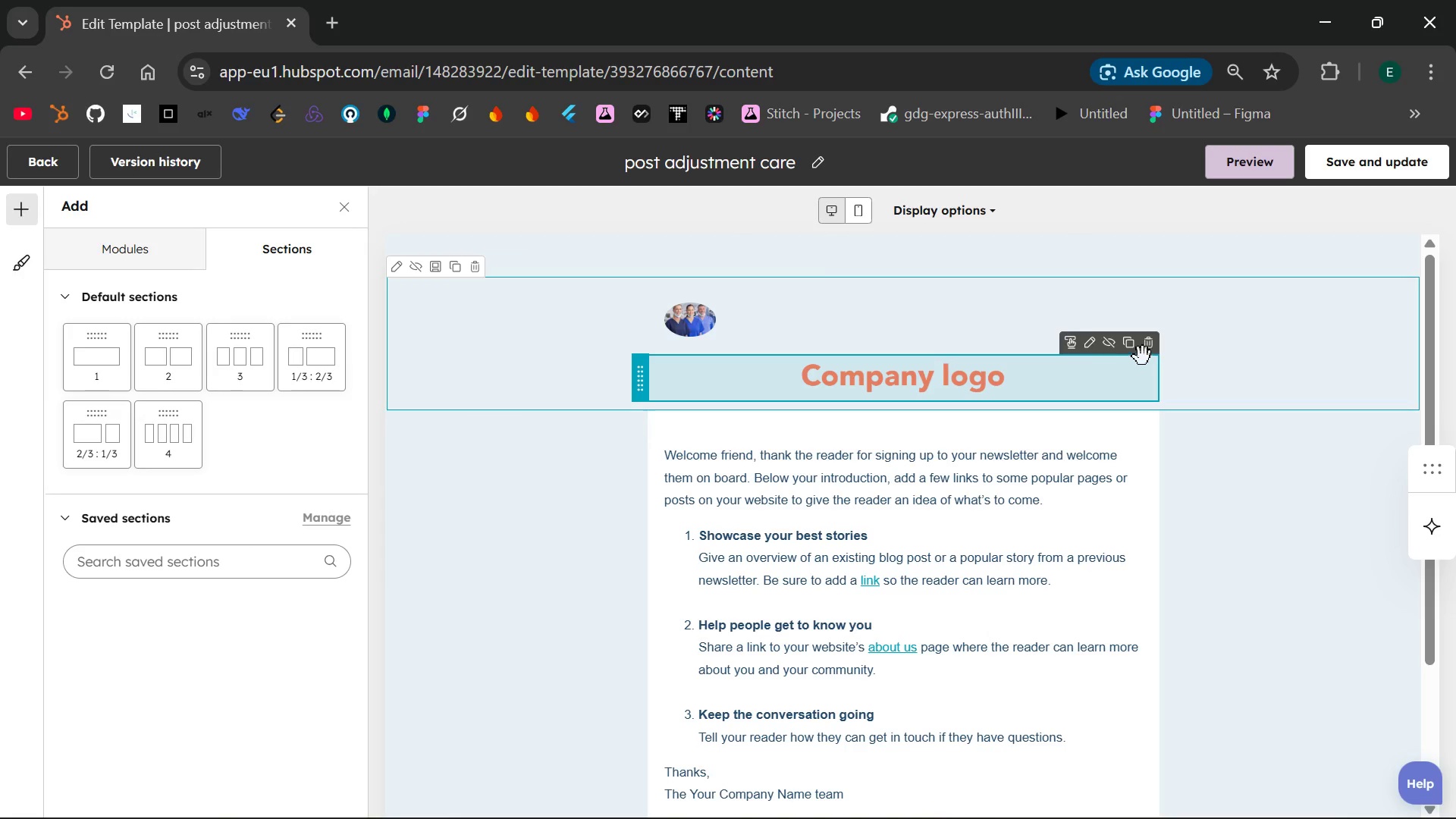 
left_click([1151, 349])
 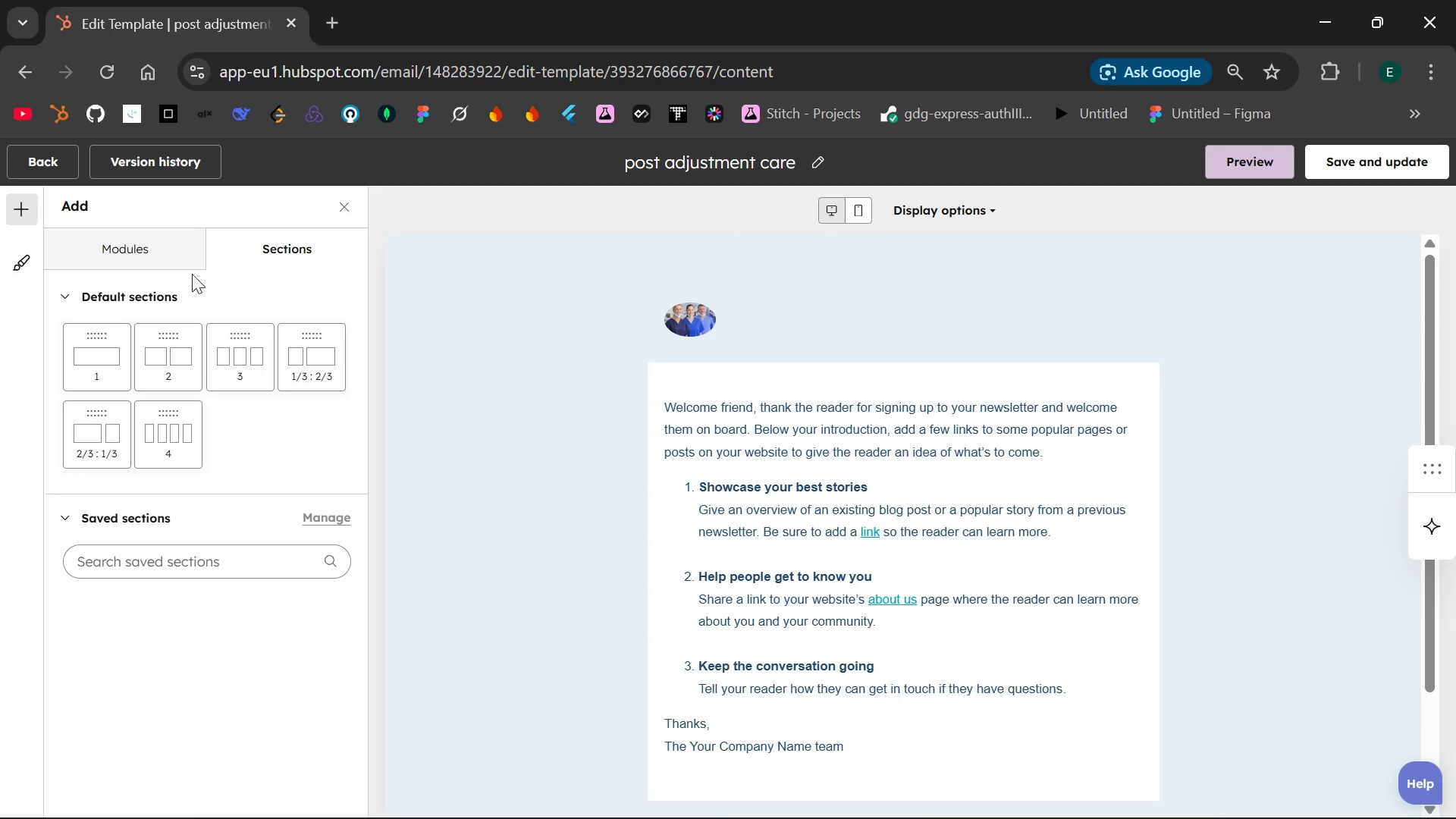 
wait(5.22)
 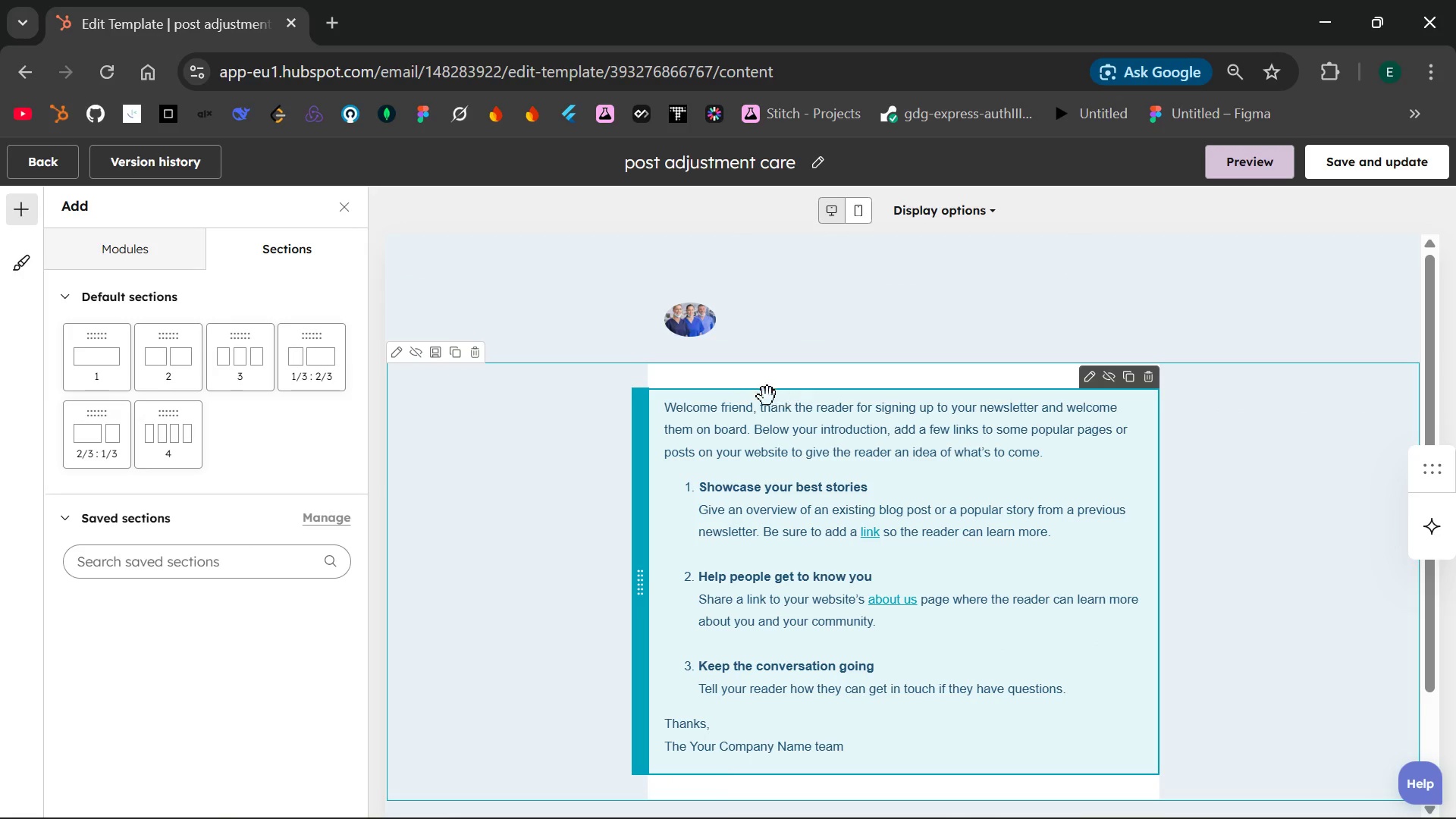 
left_click([39, 214])
 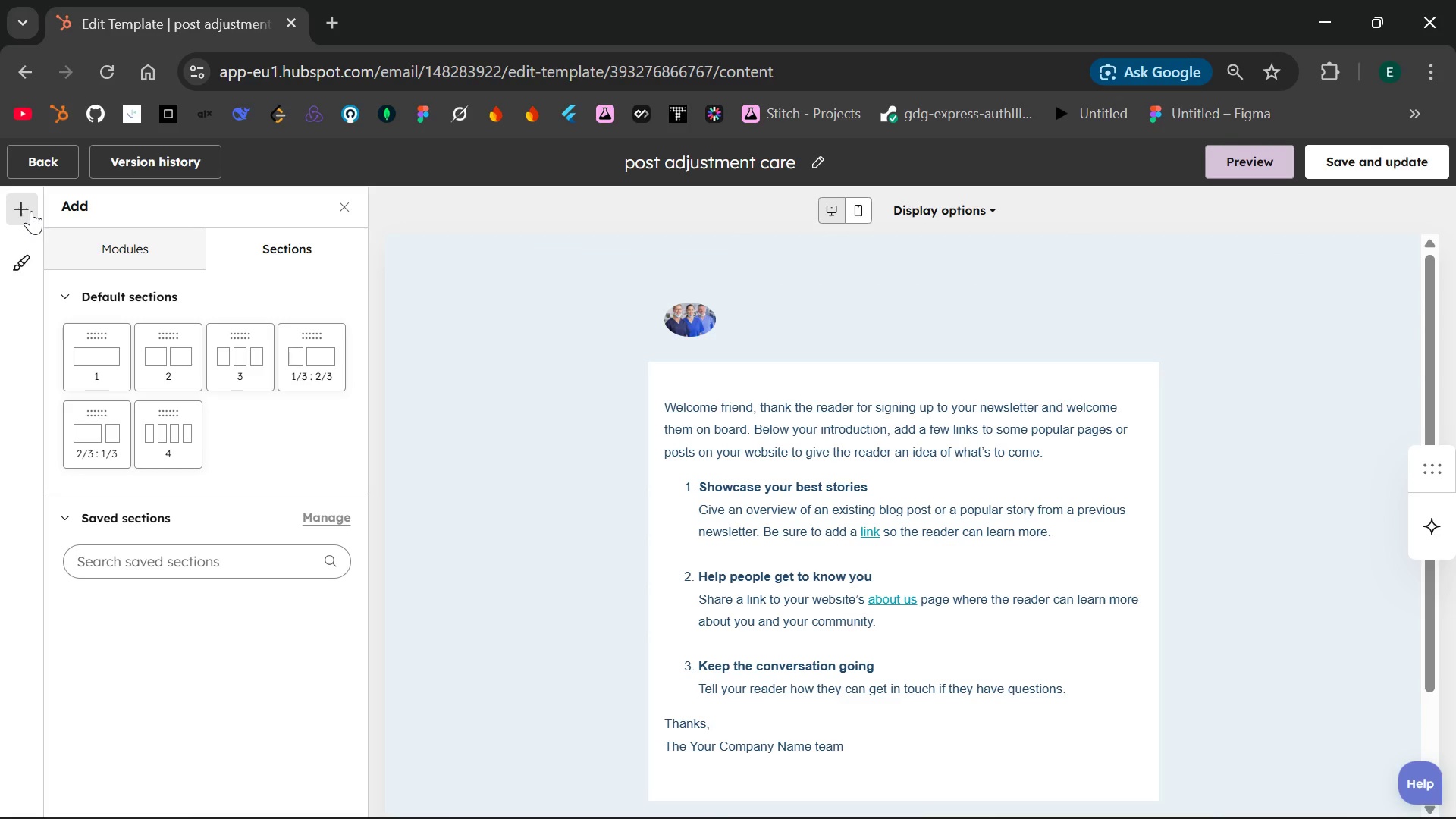 
left_click([31, 211])
 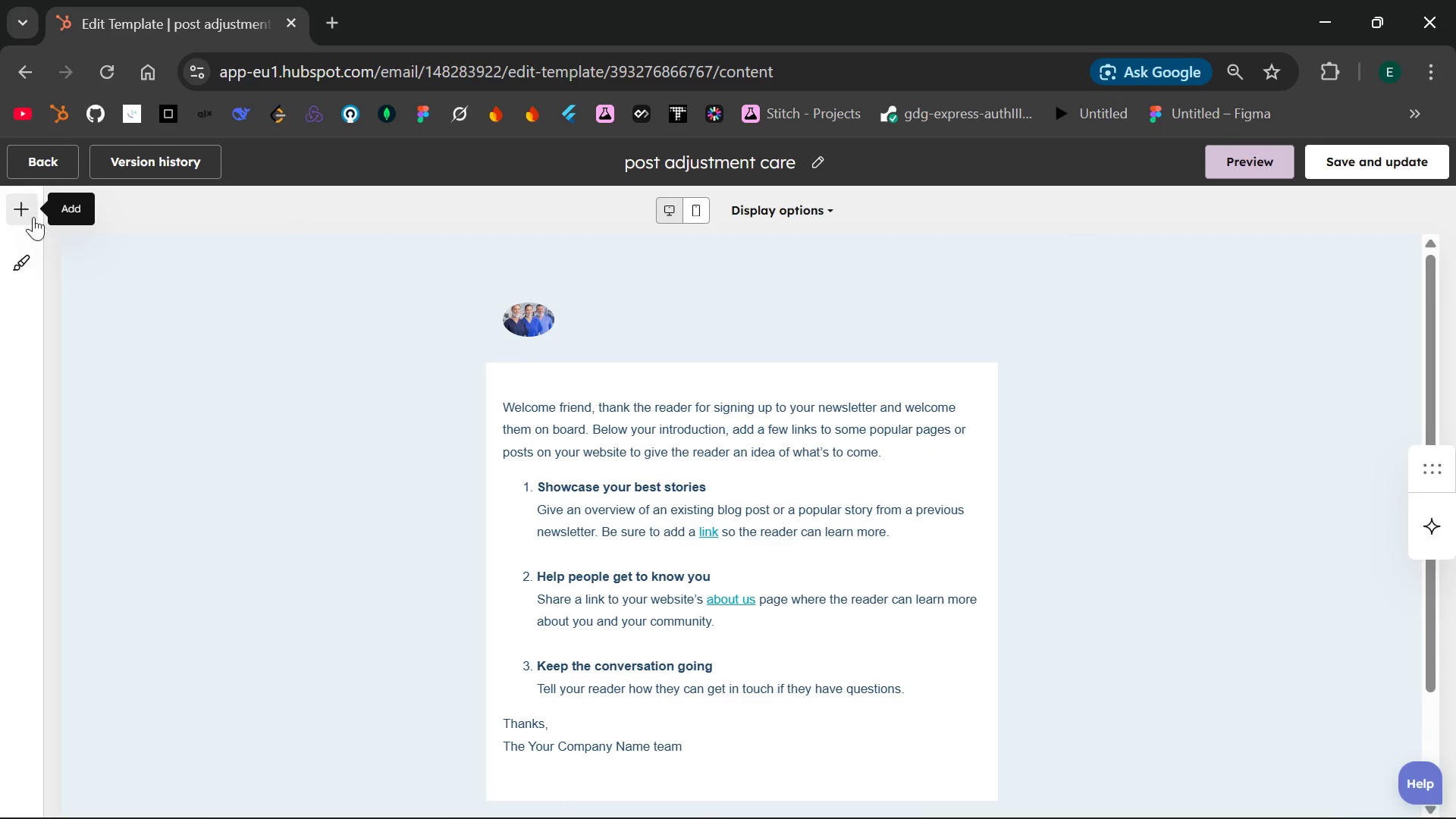 
left_click([29, 213])
 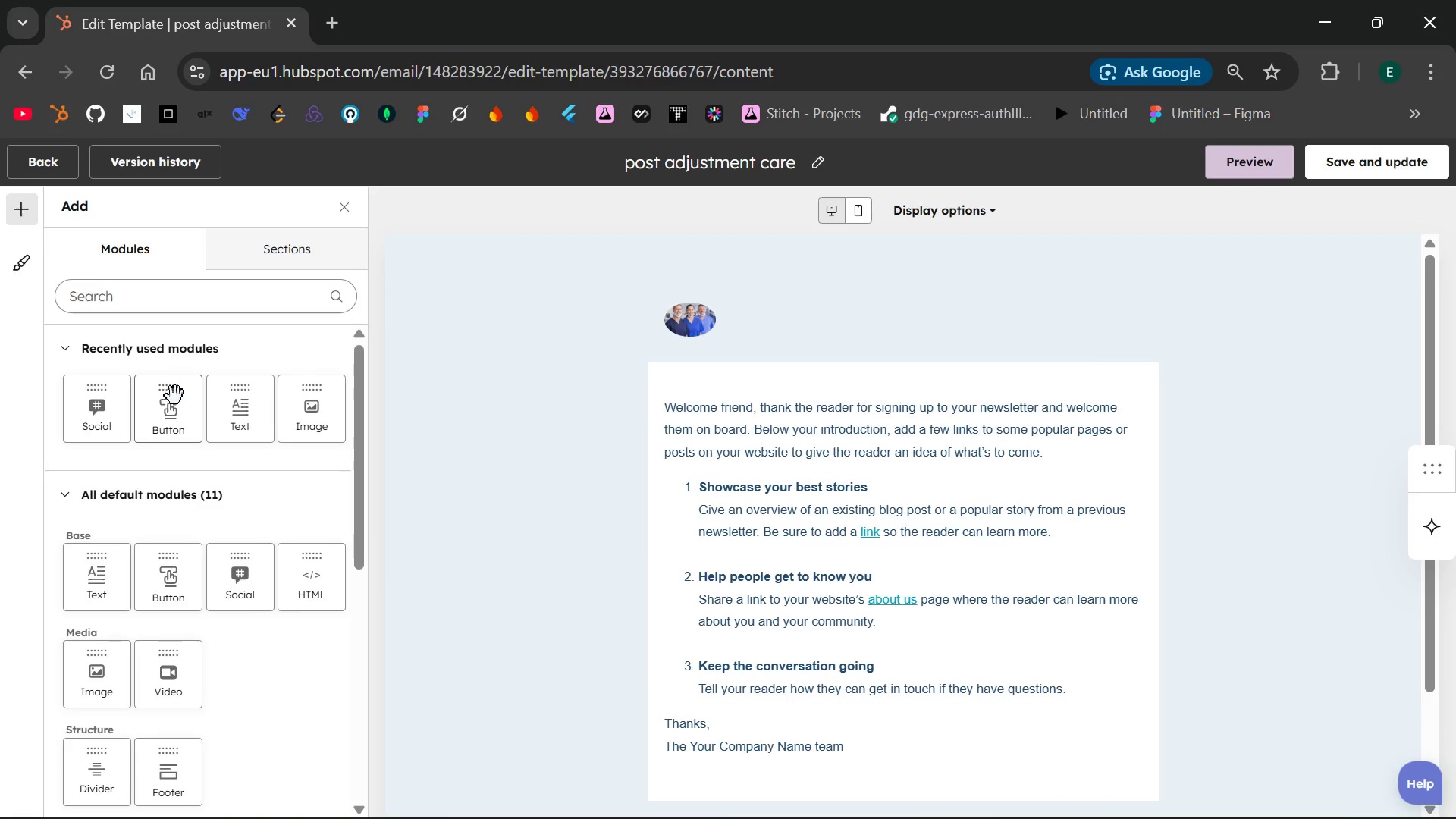 
left_click_drag(start_coordinate=[247, 410], to_coordinate=[804, 307])
 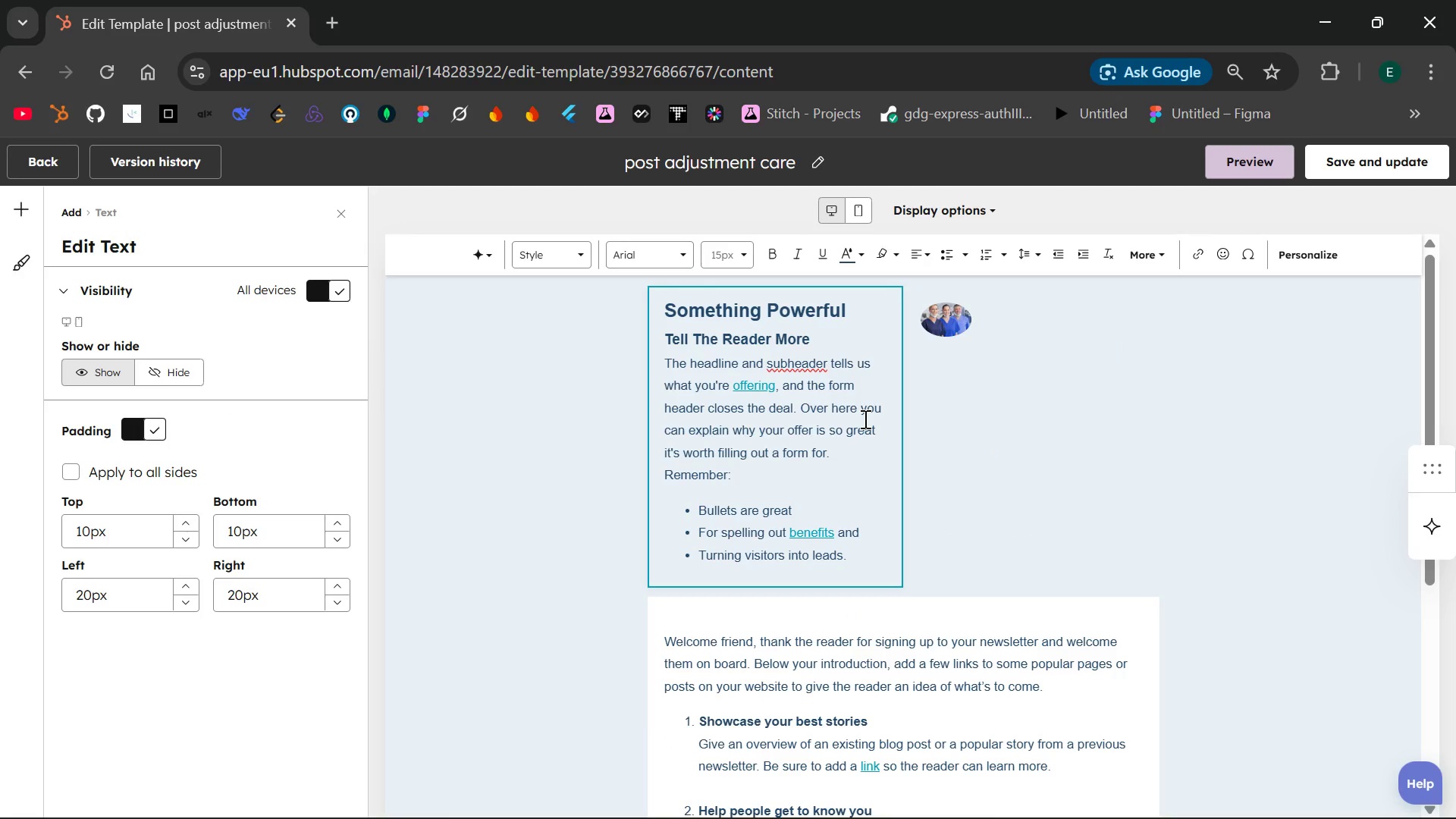 
double_click([864, 419])
 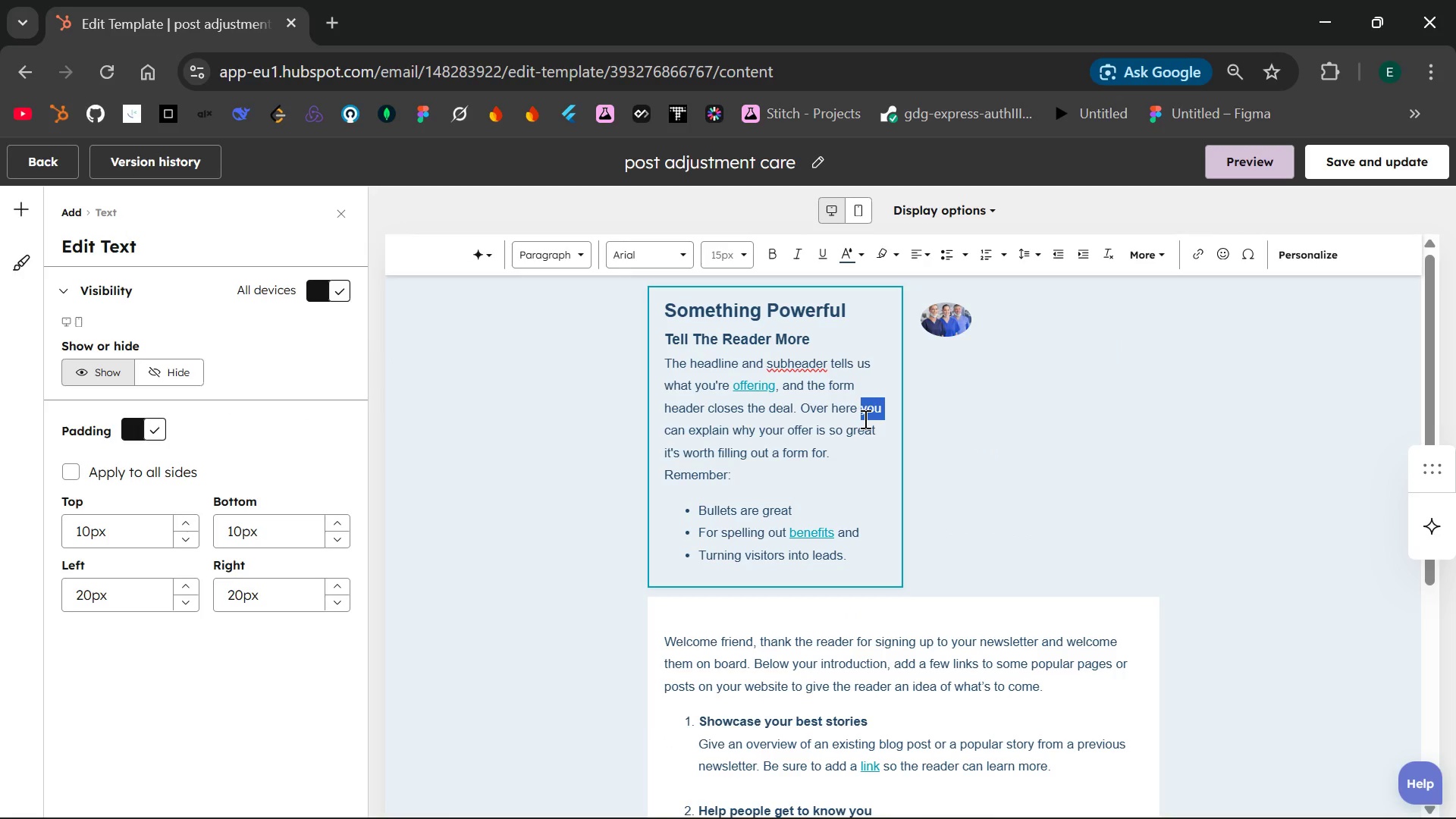 
key(Control+A)
 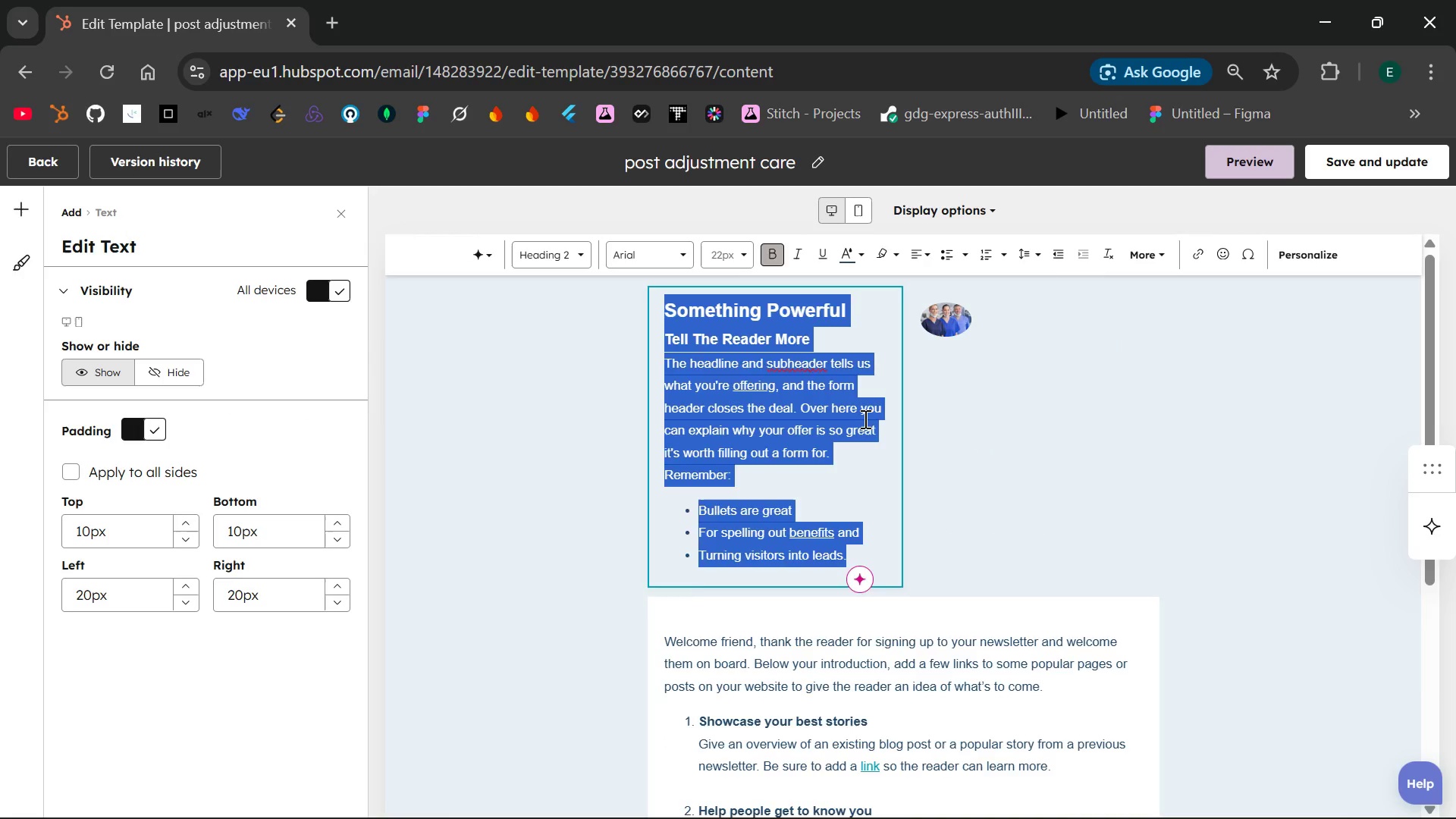 
key(Backspace)
 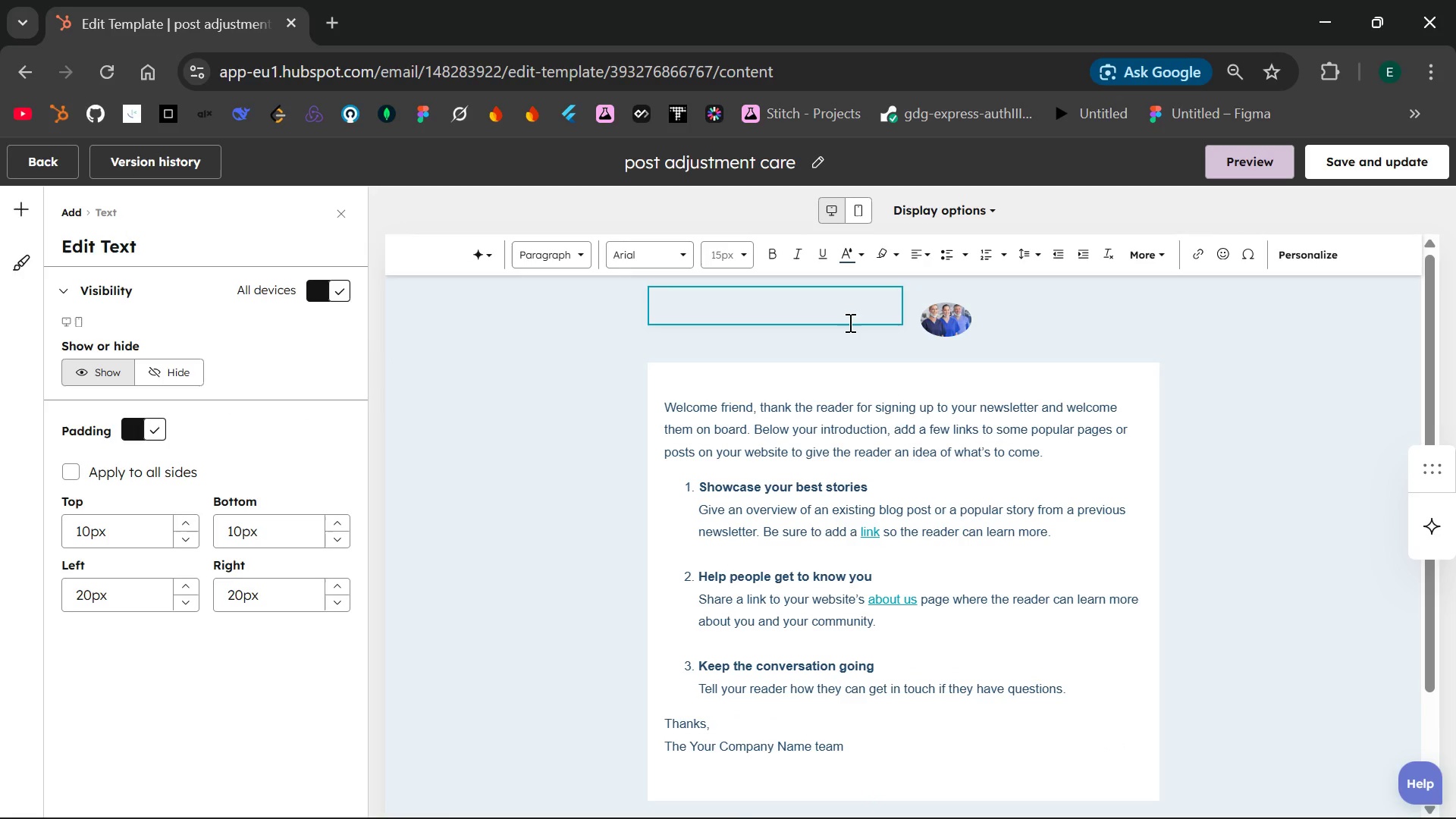 
left_click([949, 320])
 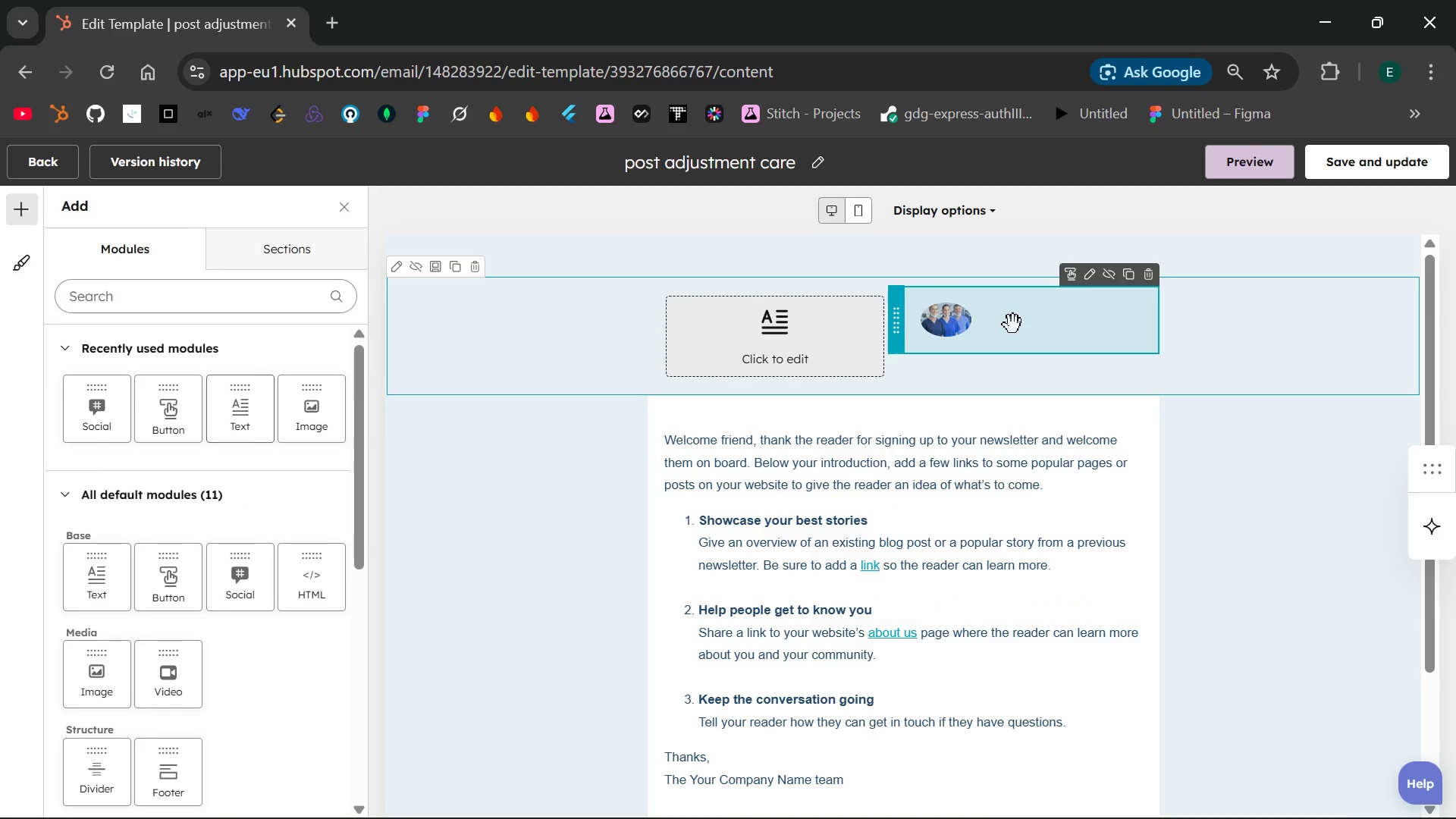 
left_click_drag(start_coordinate=[1013, 325], to_coordinate=[593, 324])
 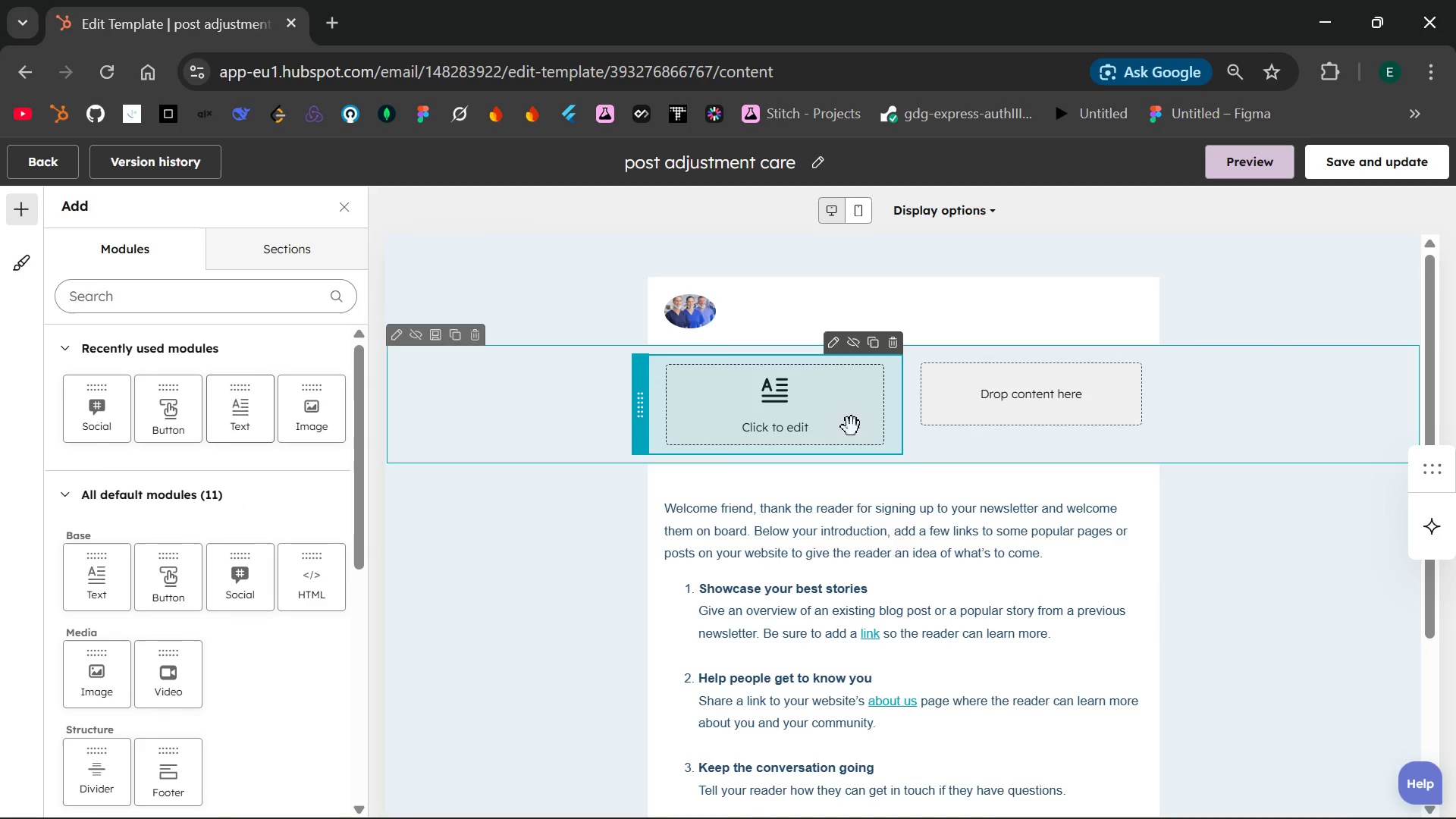 
left_click_drag(start_coordinate=[808, 436], to_coordinate=[961, 312])
 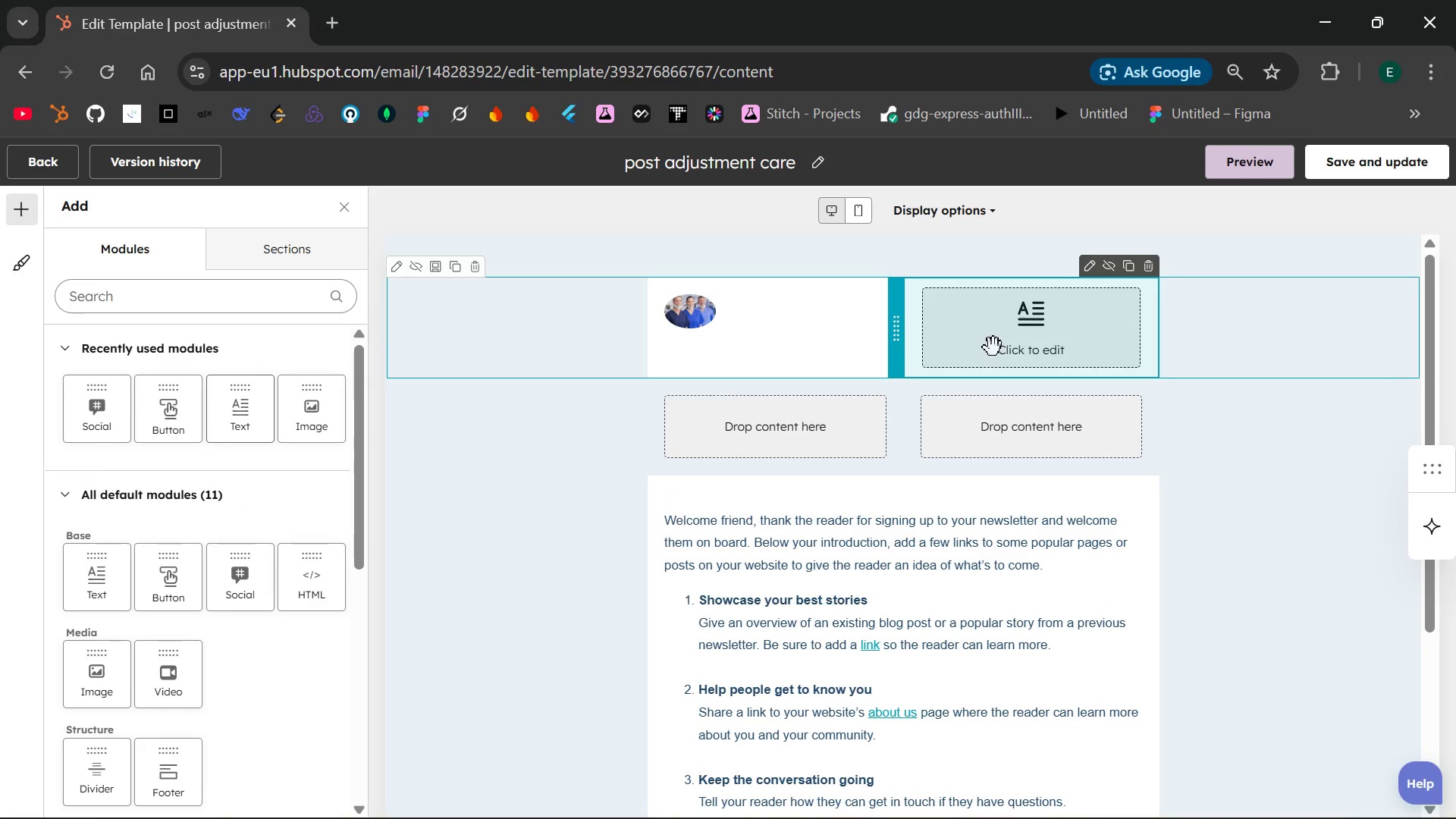 
double_click([1001, 339])
 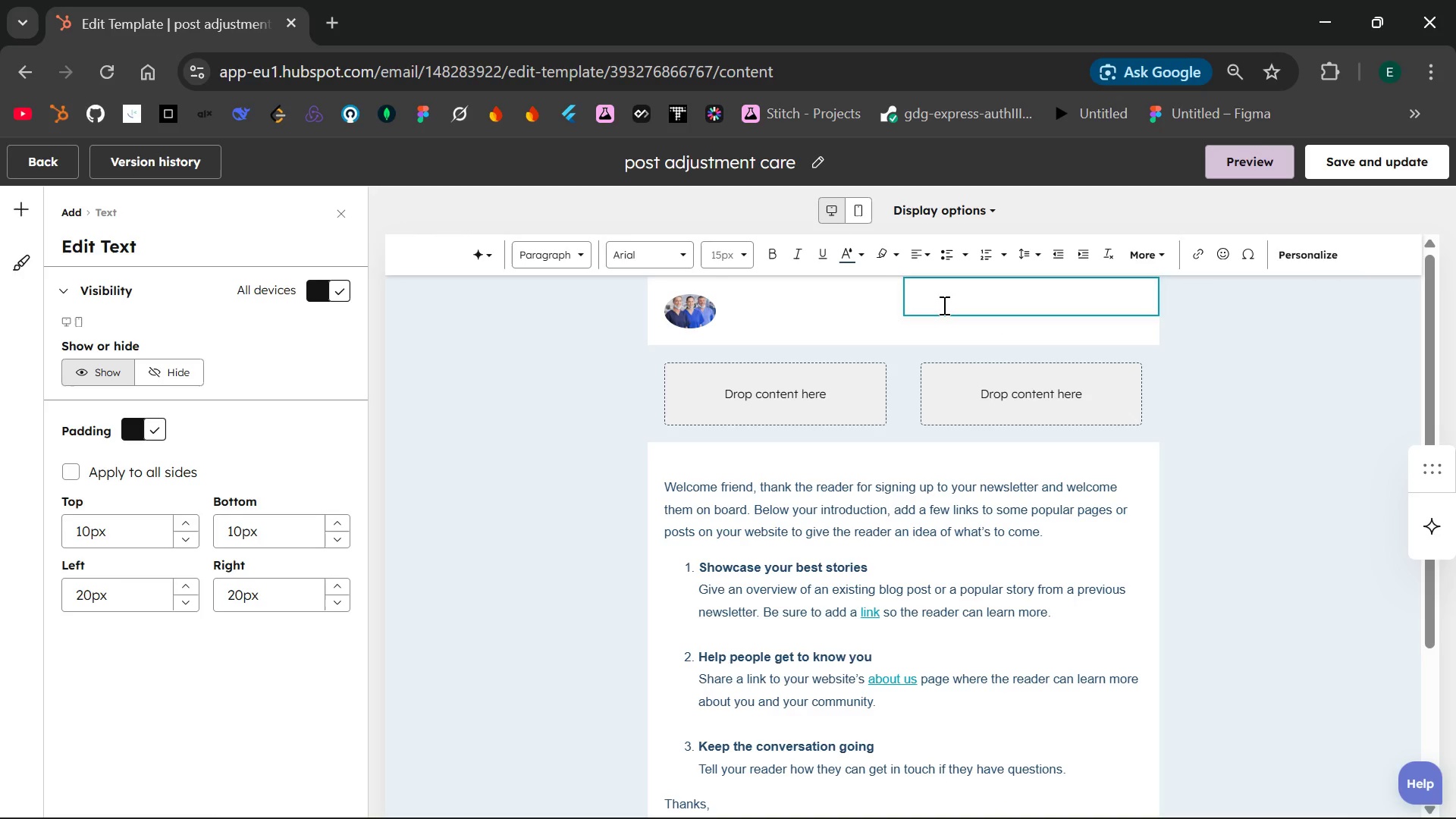 
key(Shift+V)